 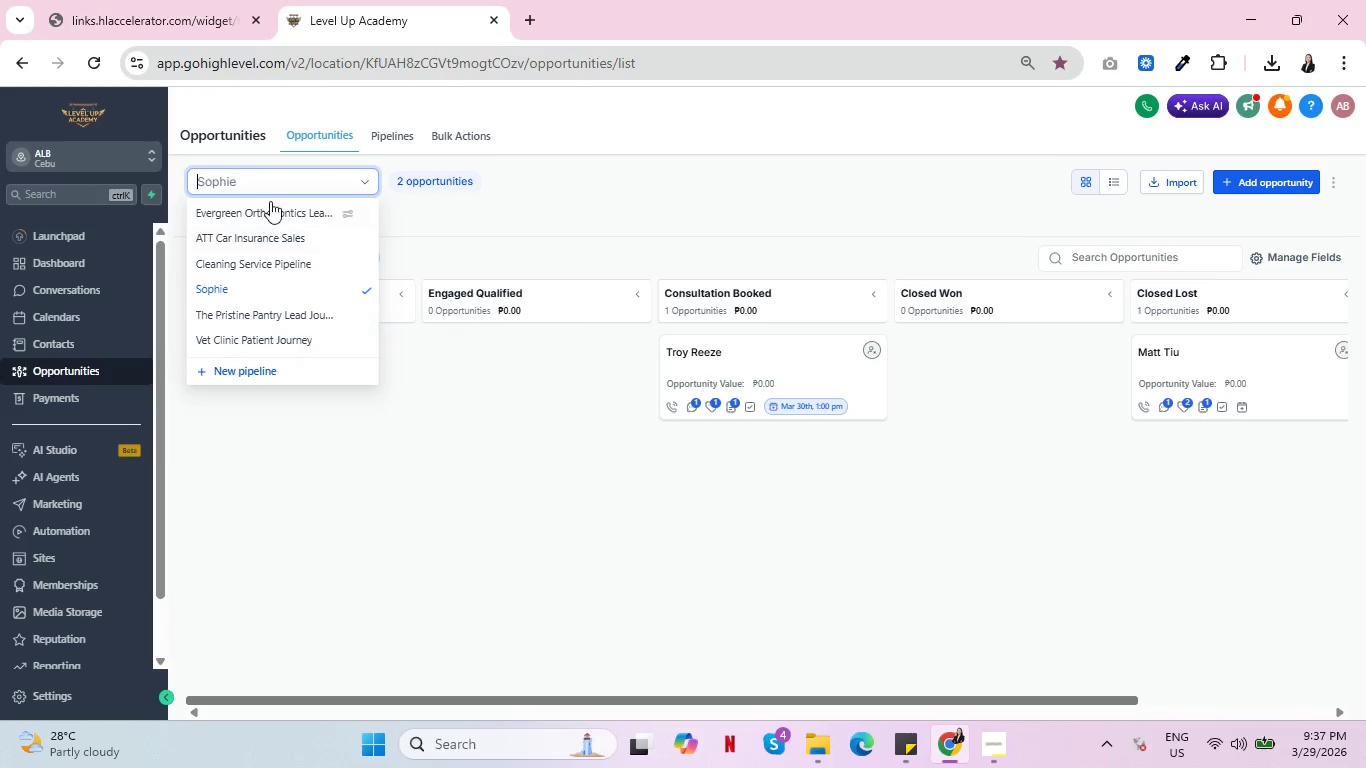 
left_click([273, 205])
 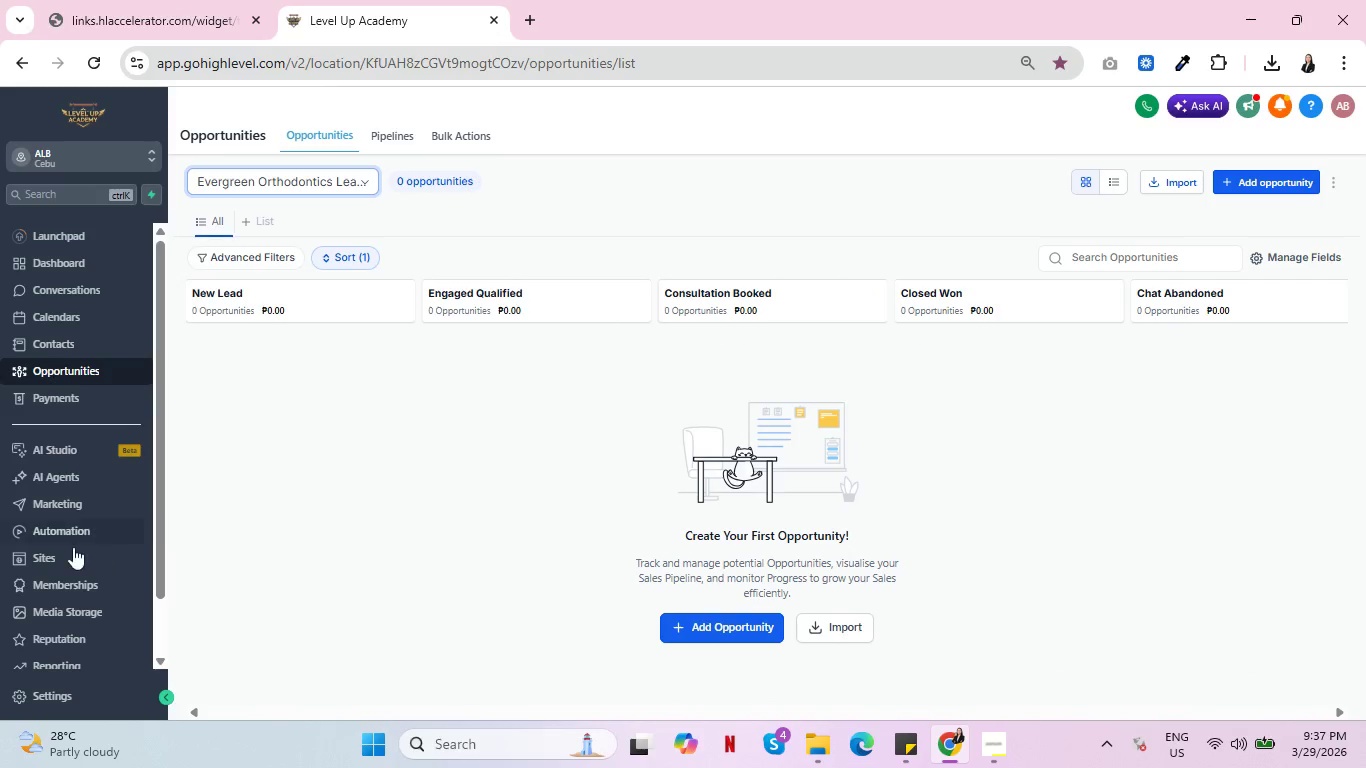 
left_click([58, 310])
 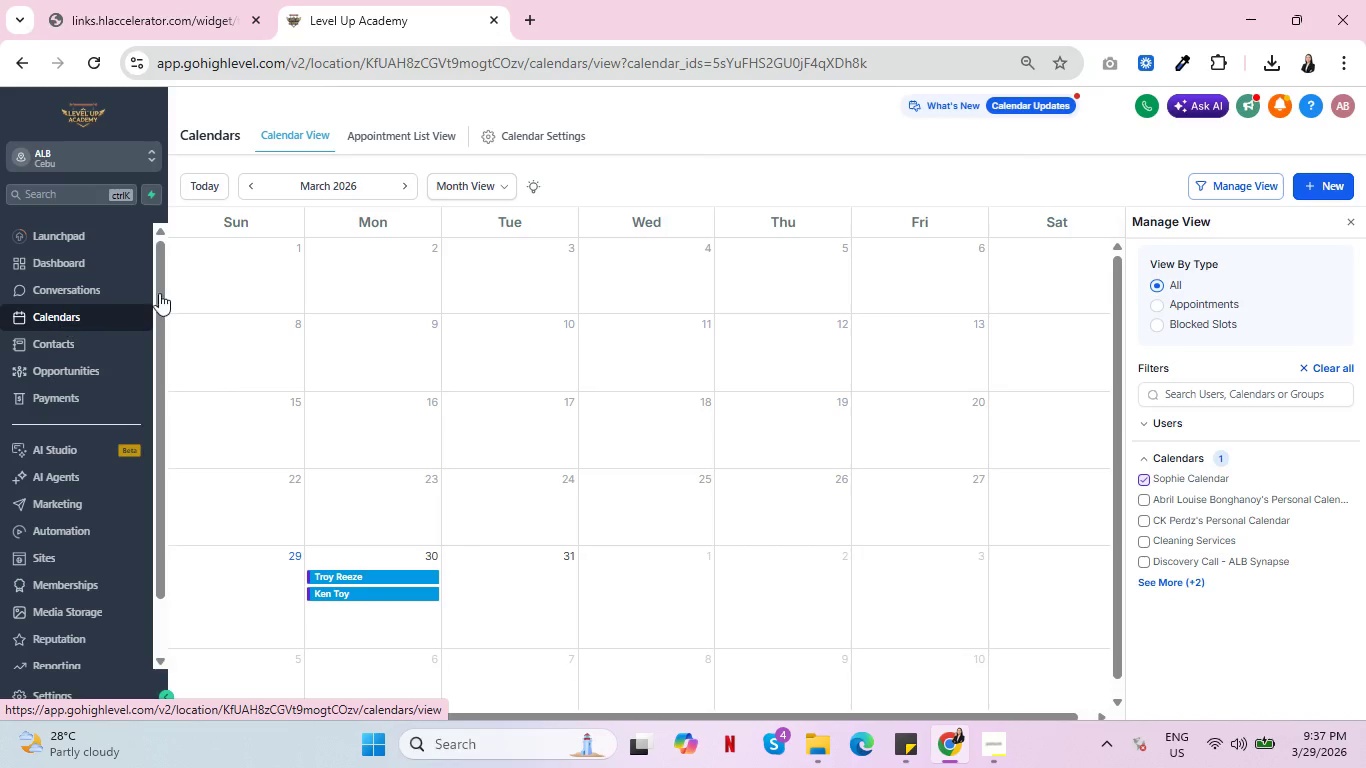 
left_click([548, 135])
 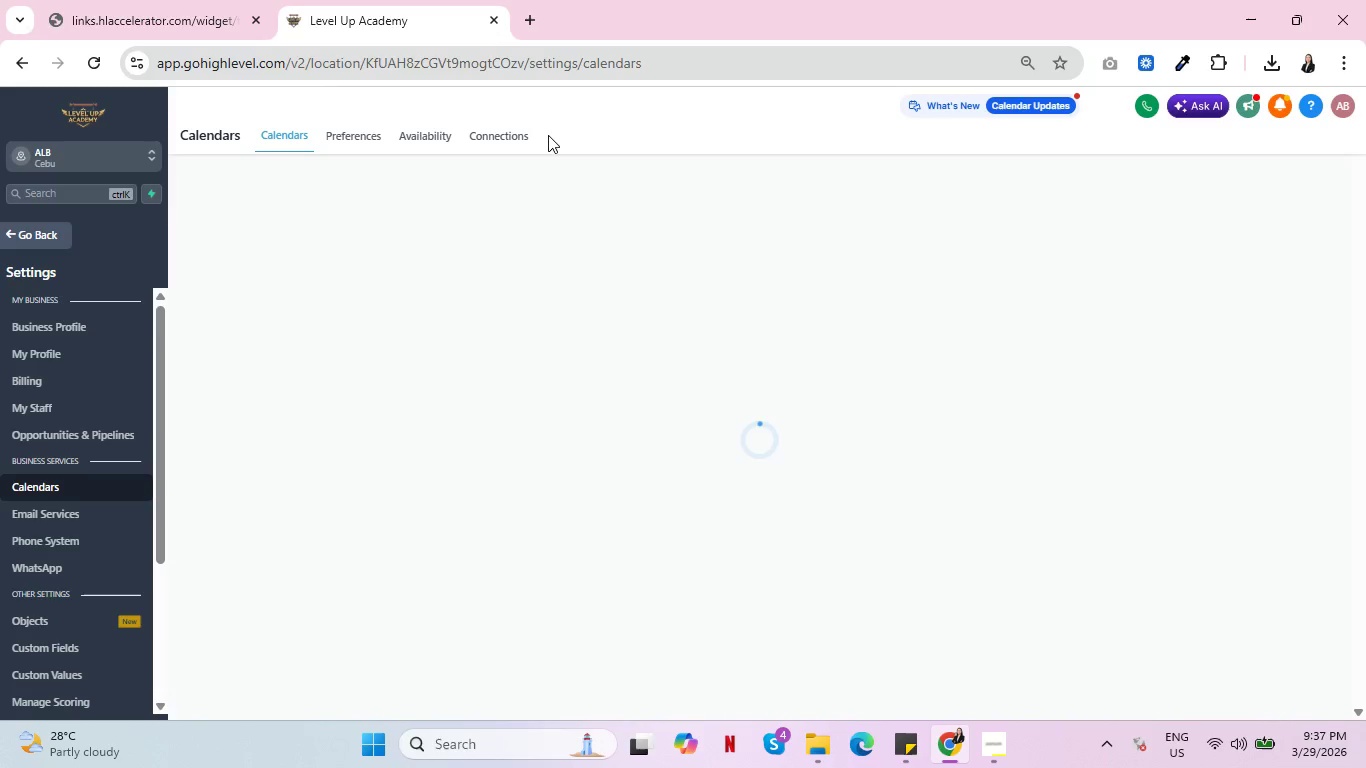 
wait(8.34)
 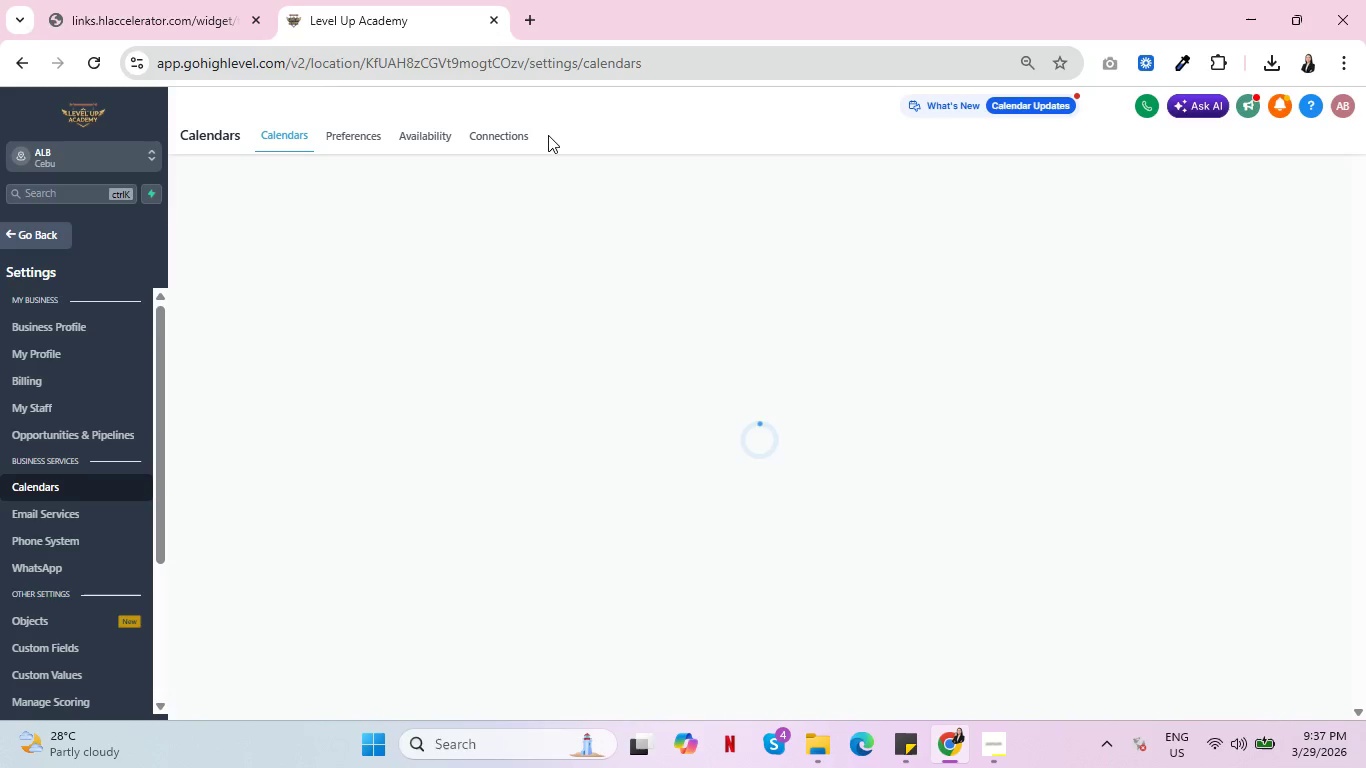 
left_click([1253, 254])
 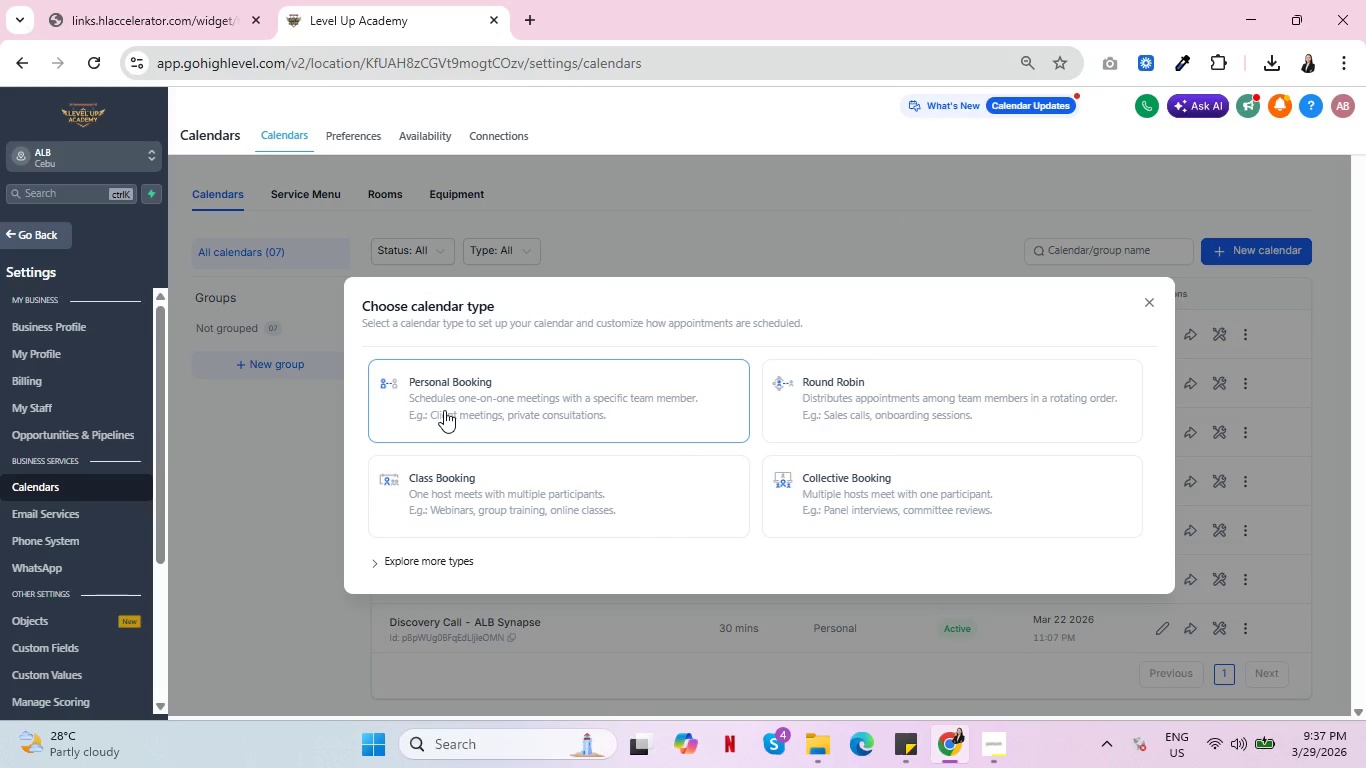 
left_click([467, 403])
 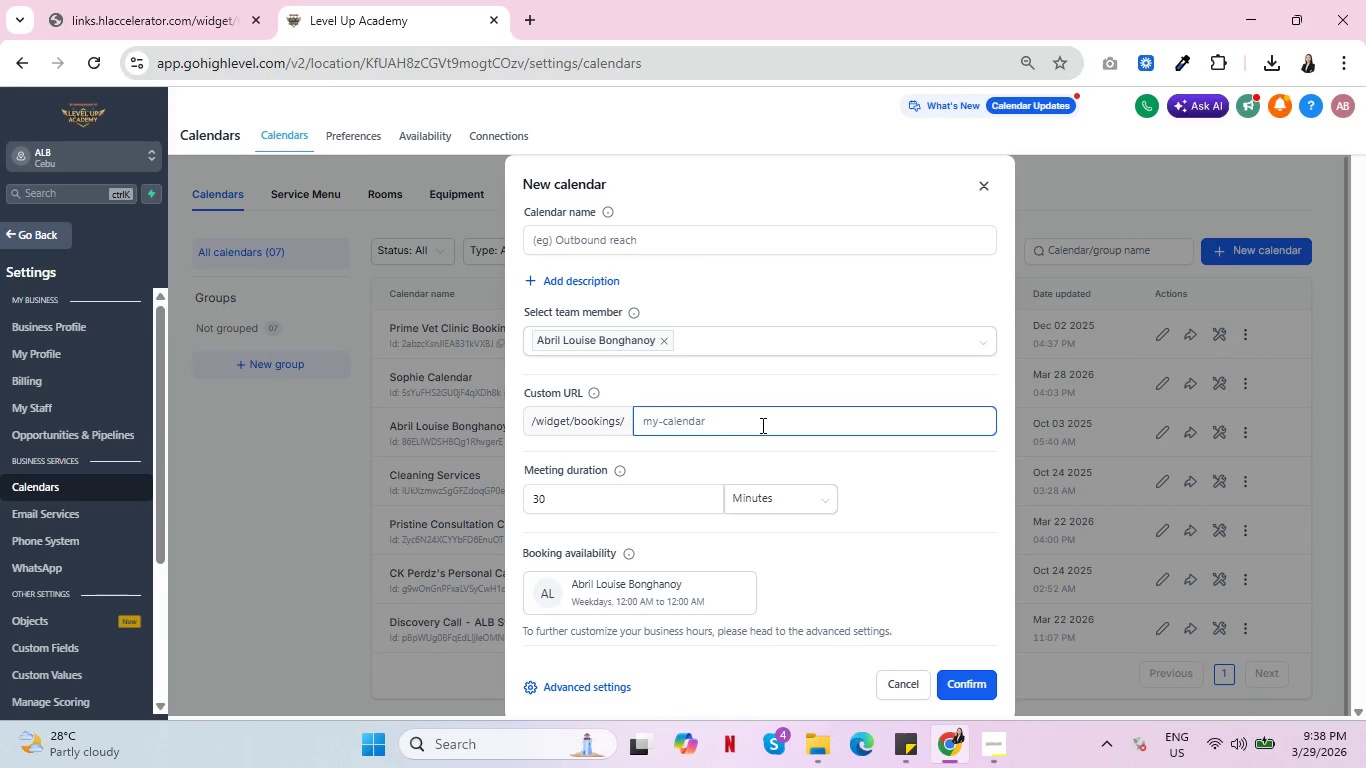 
left_click([761, 425])
 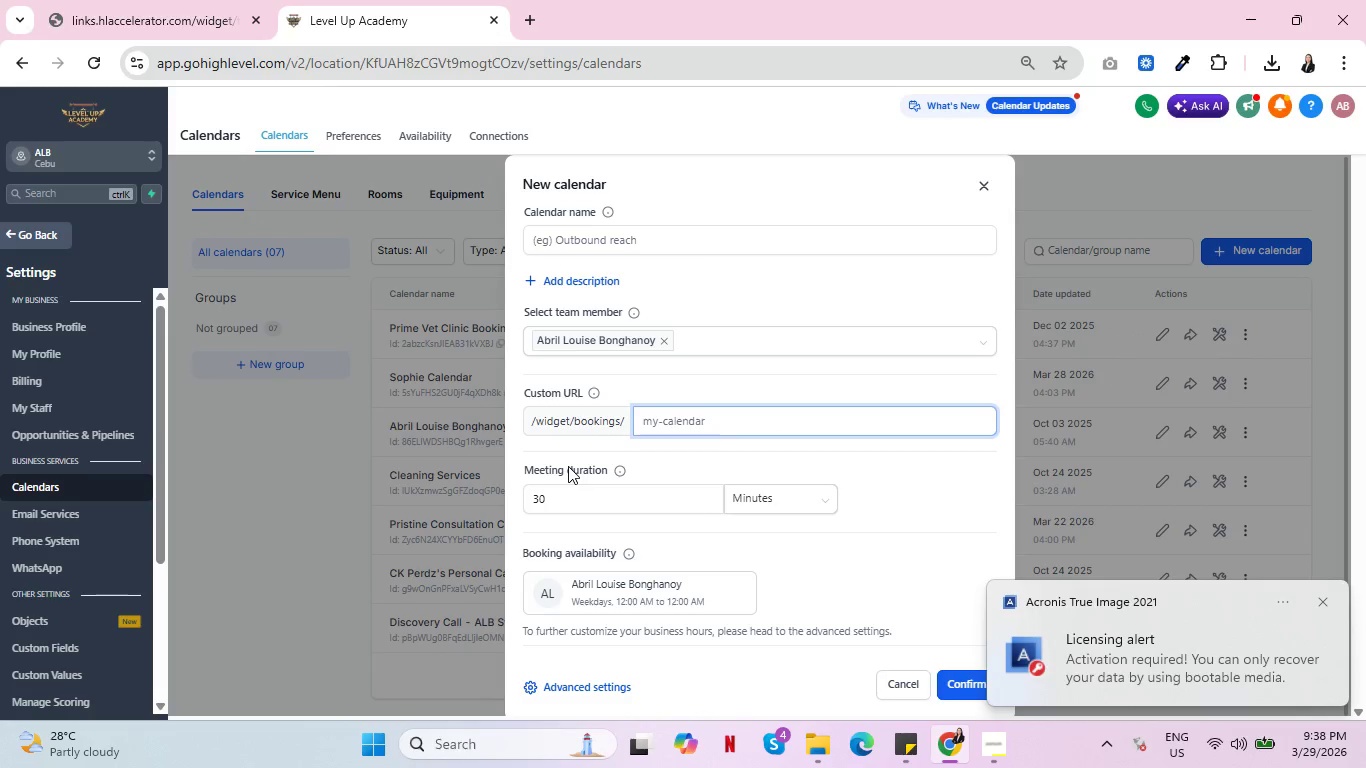 
type(evergreenothr)
key(Backspace)
key(Backspace)
key(Backspace)
type(rthodontic)
 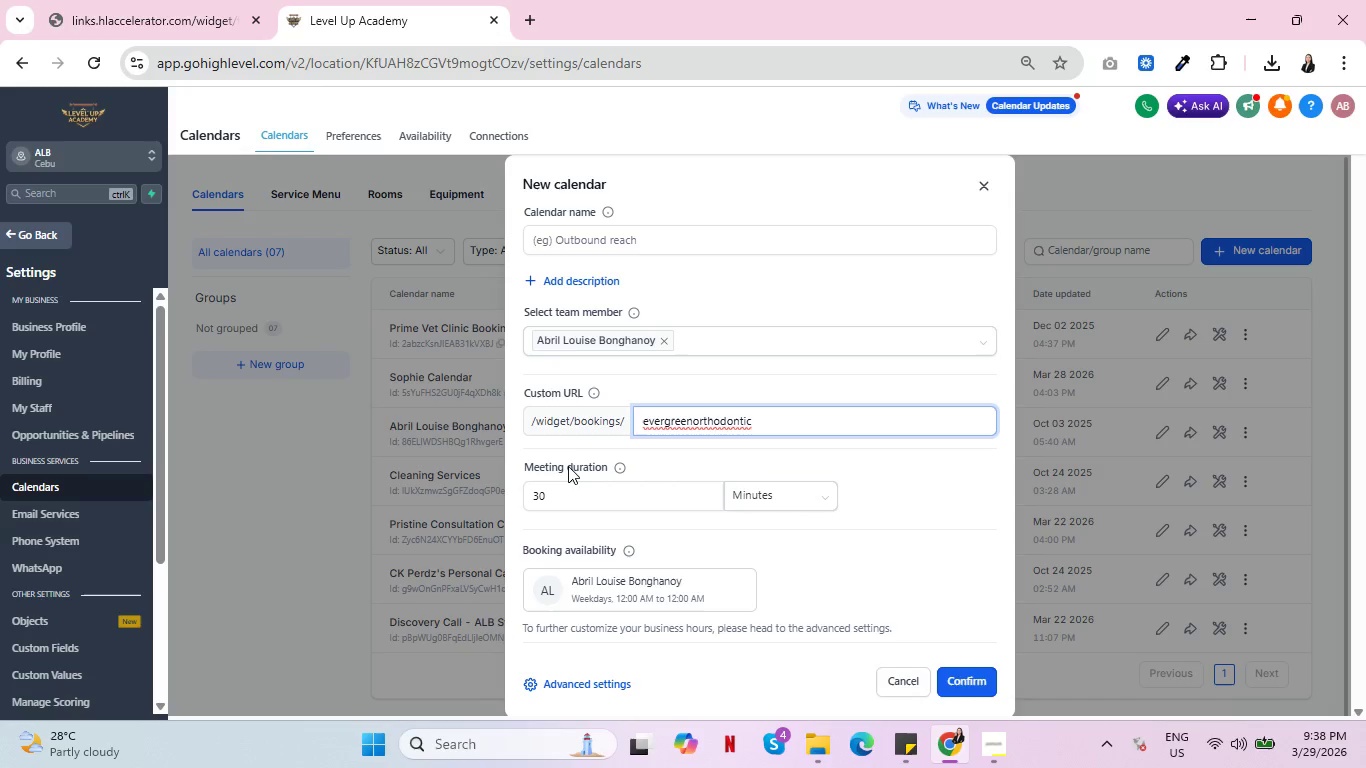 
type(/book/appoinme)
key(Backspace)
key(Backspace)
type(tment)
 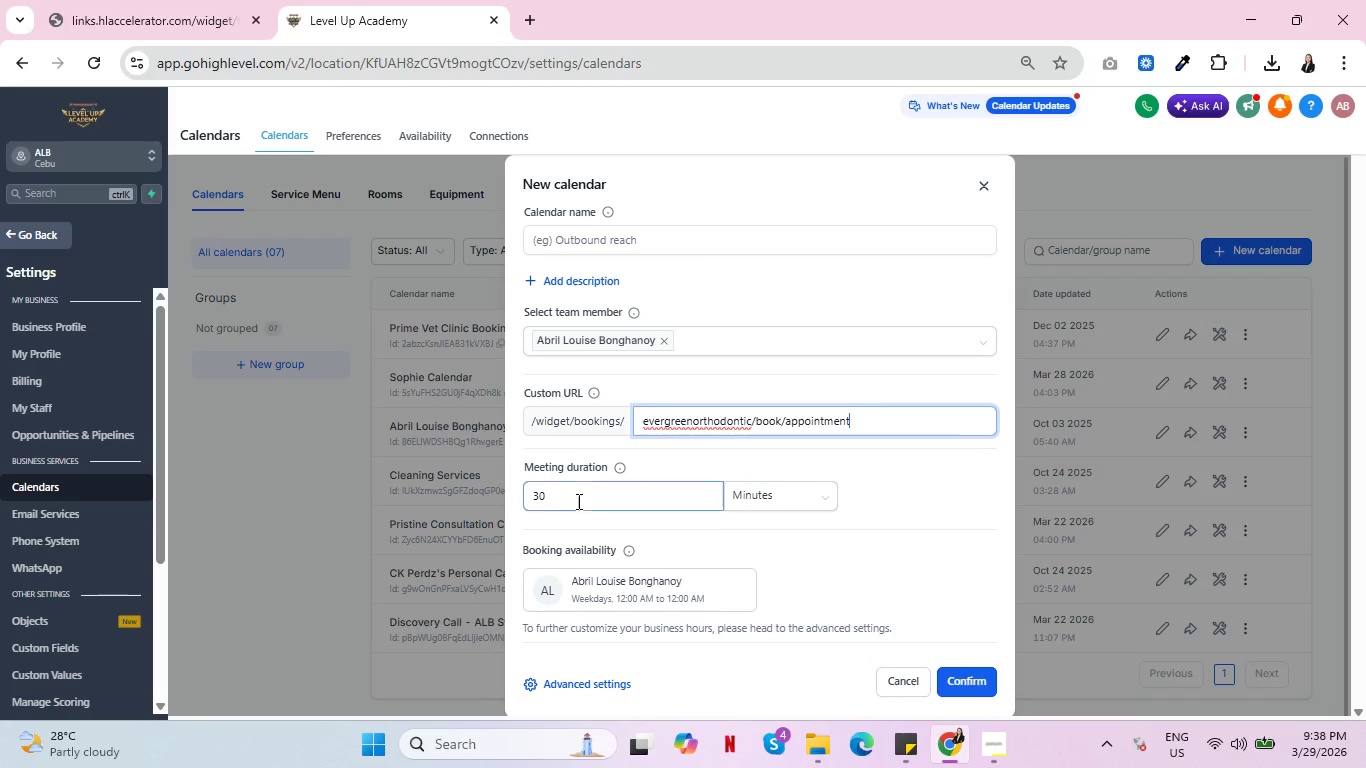 
scroll: coordinate [763, 500], scroll_direction: down, amount: 2.0
 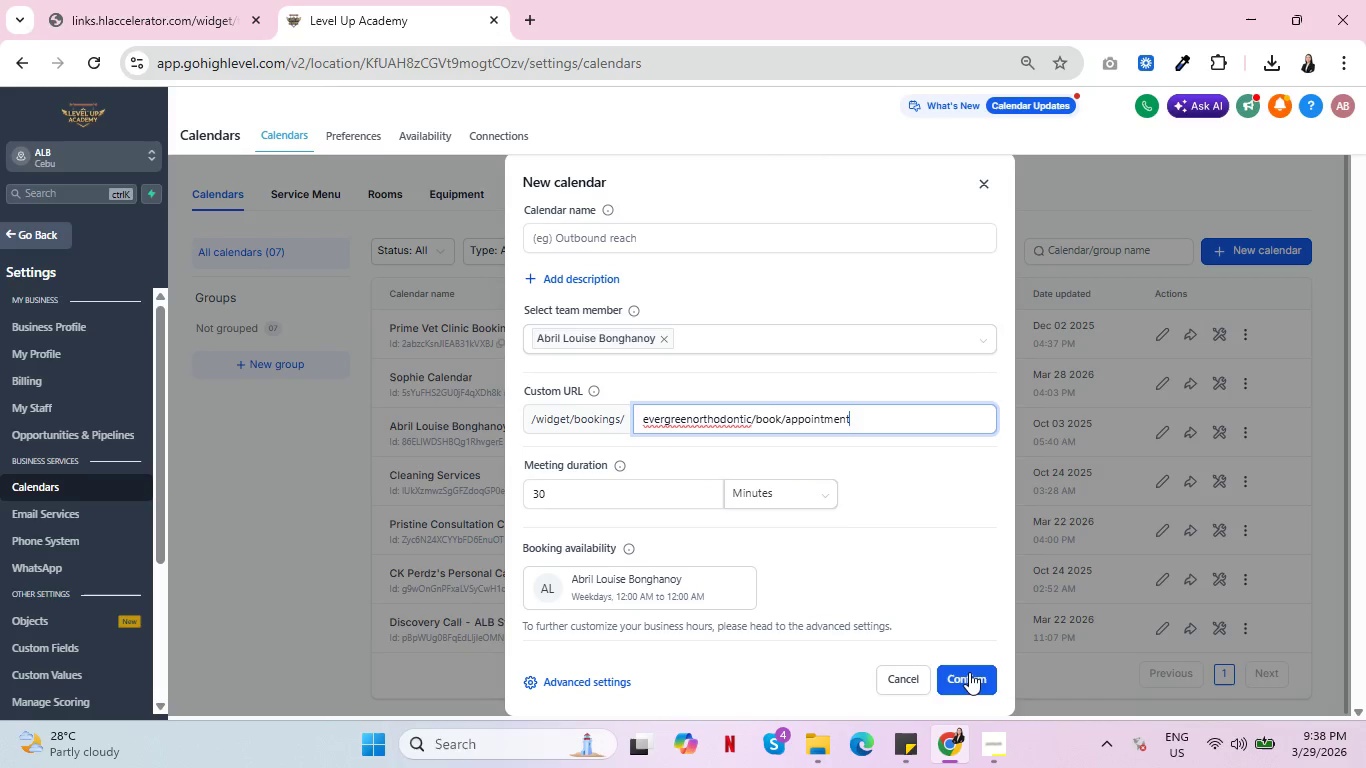 
left_click([641, 233])
 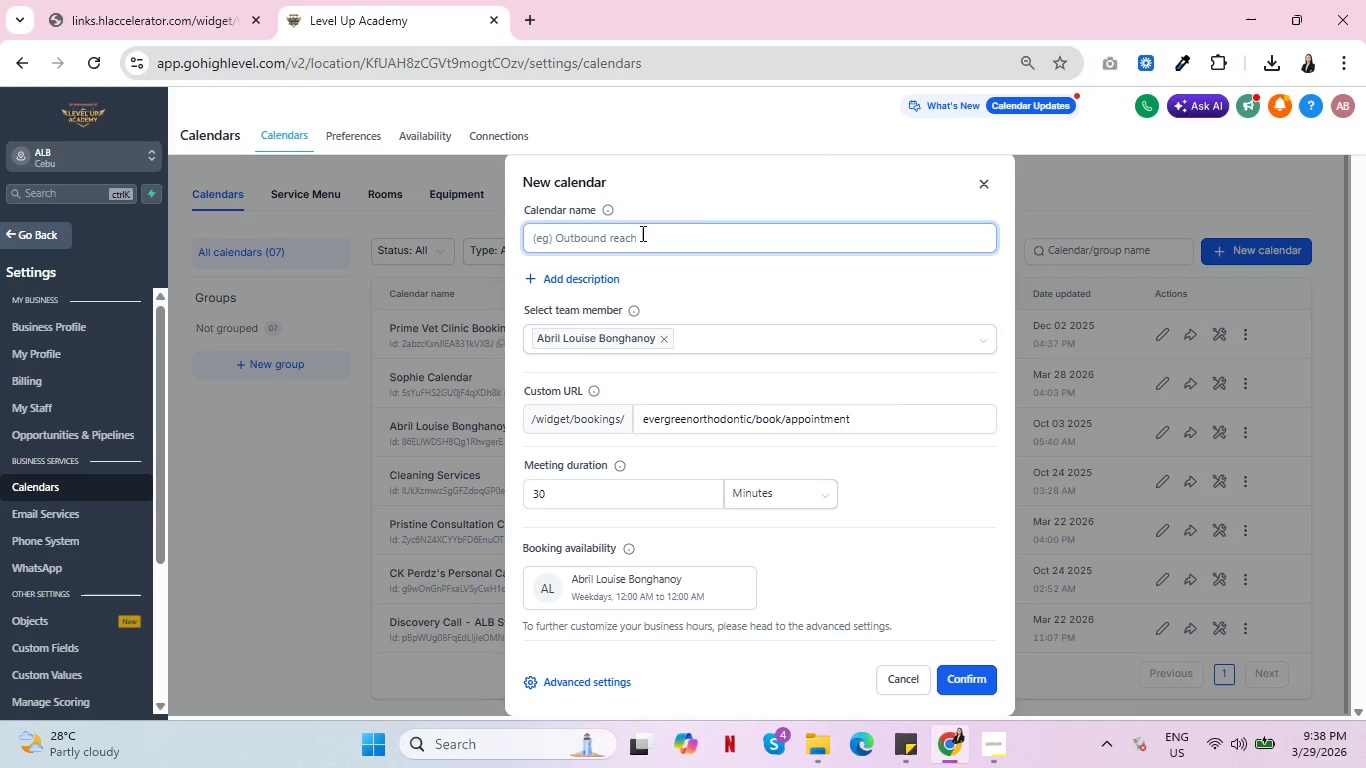 
type(Evergreen Orthodontics )
 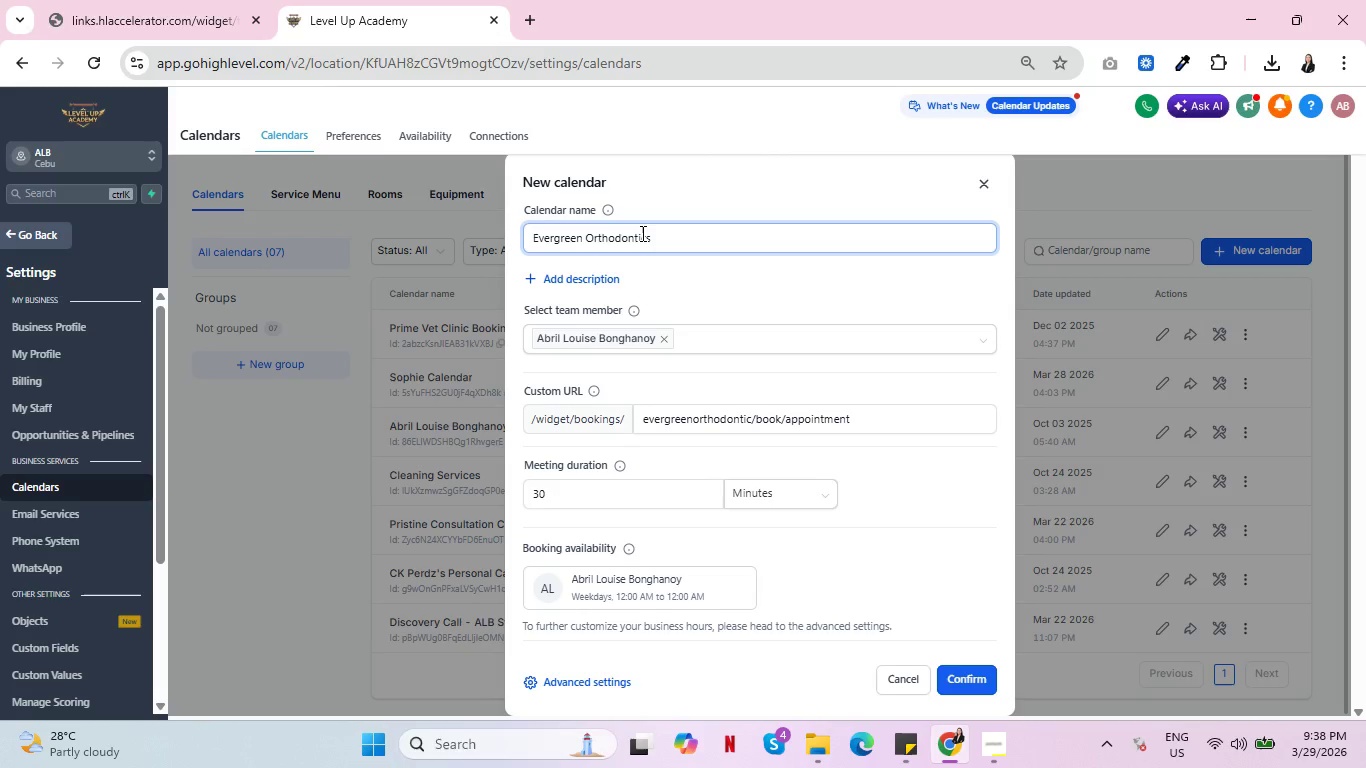 
type(Consula)
key(Backspace)
type(tation)
 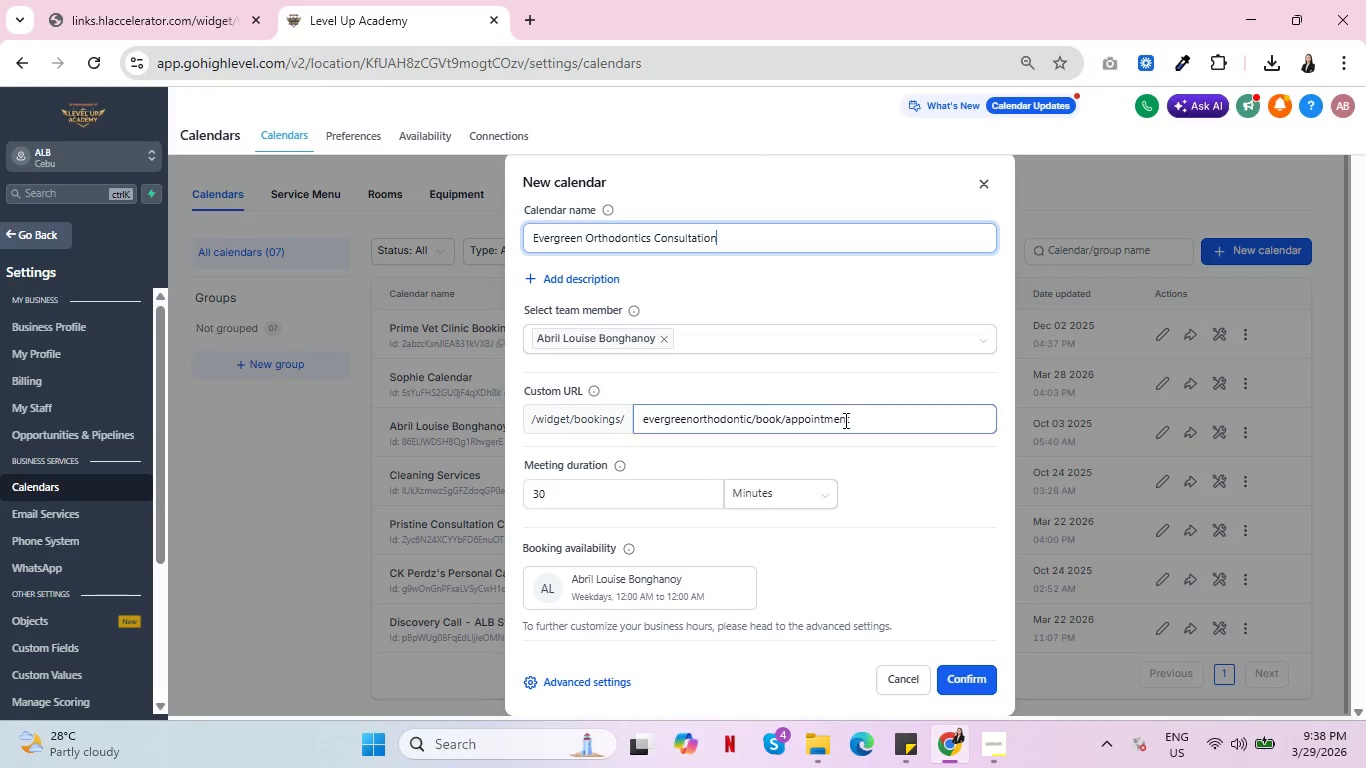 
scroll: coordinate [849, 404], scroll_direction: down, amount: 3.0
 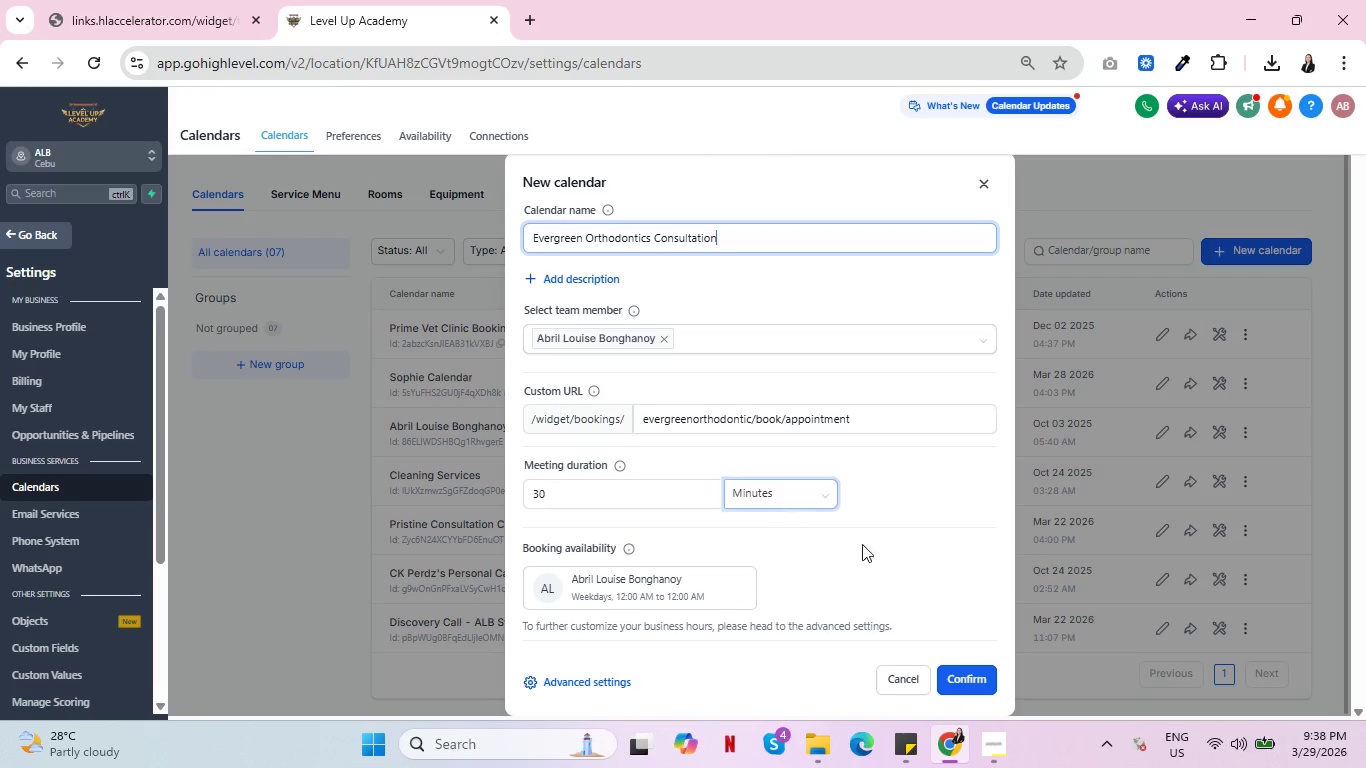 
left_click([972, 678])
 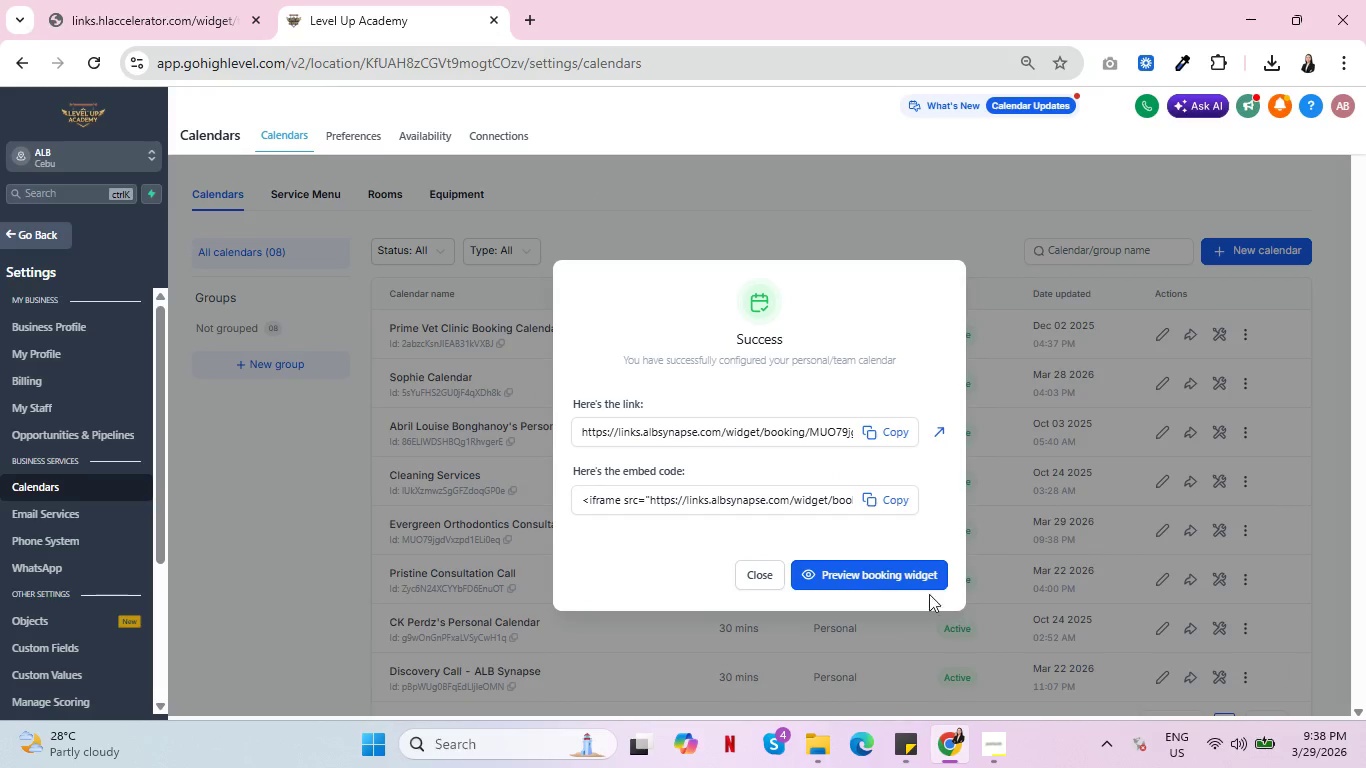 
left_click([857, 572])
 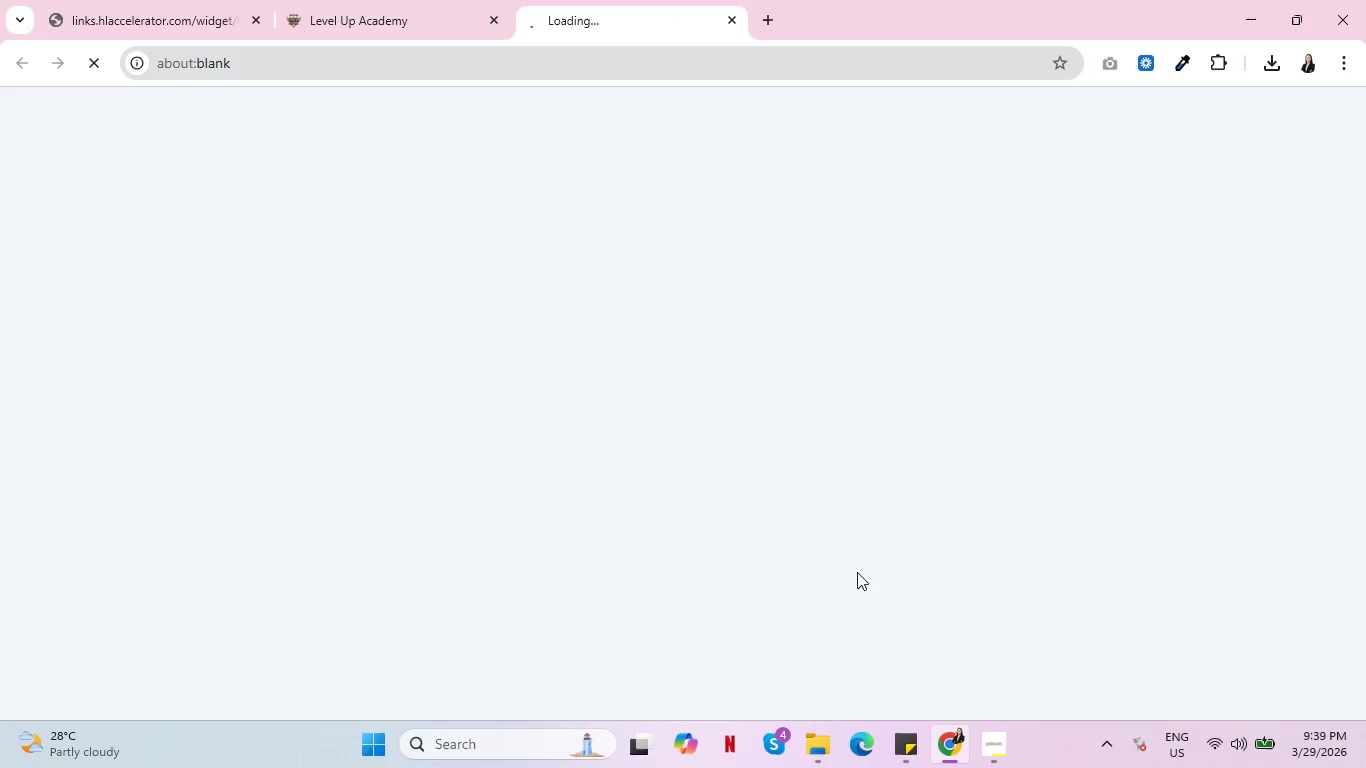 
mouse_move([560, 535])
 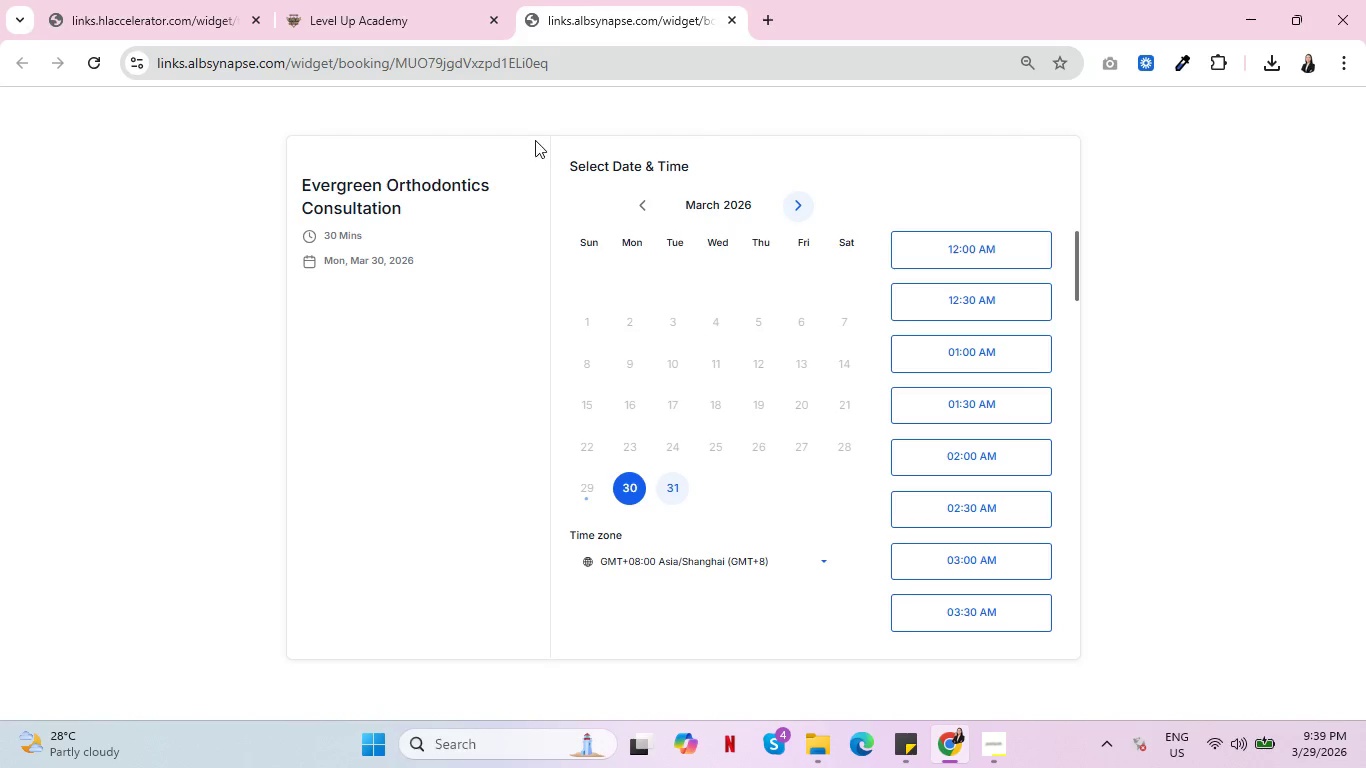 
left_click([386, 0])
 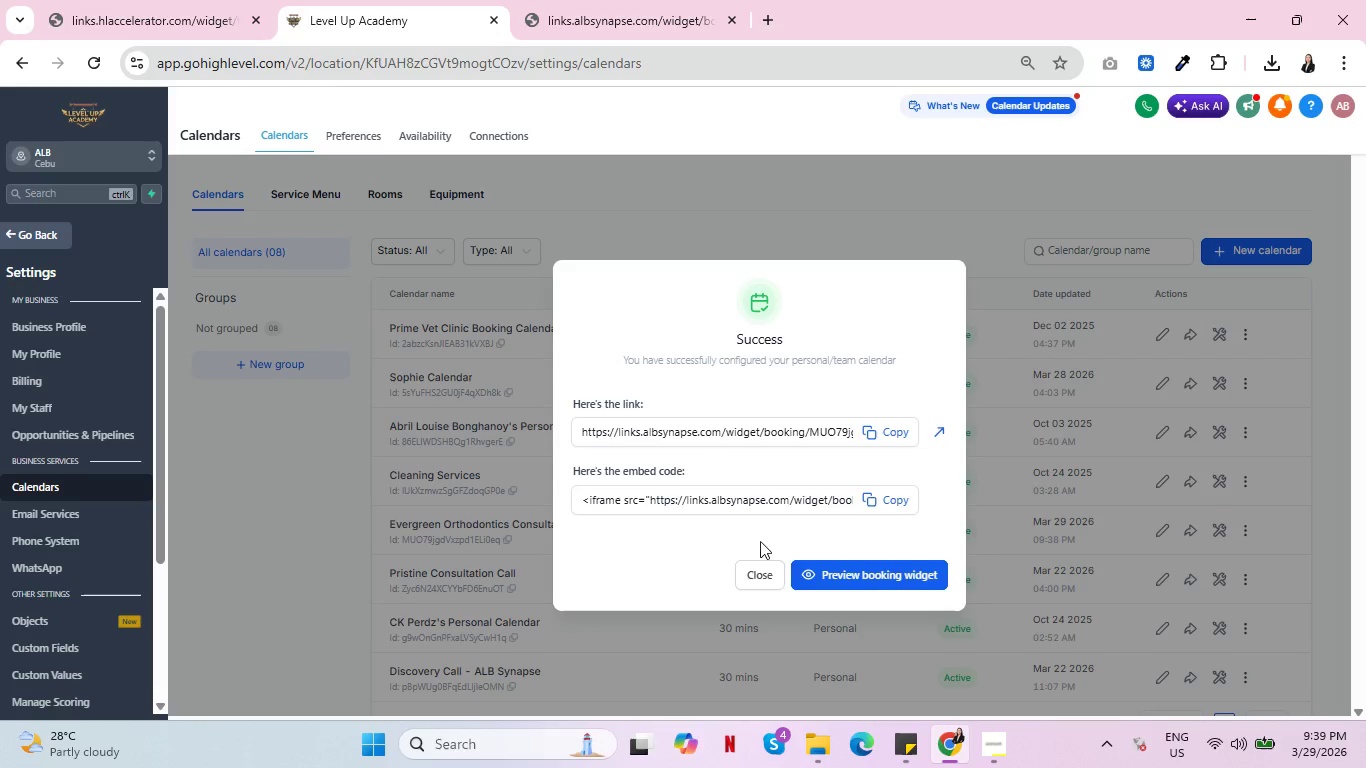 
left_click([763, 573])
 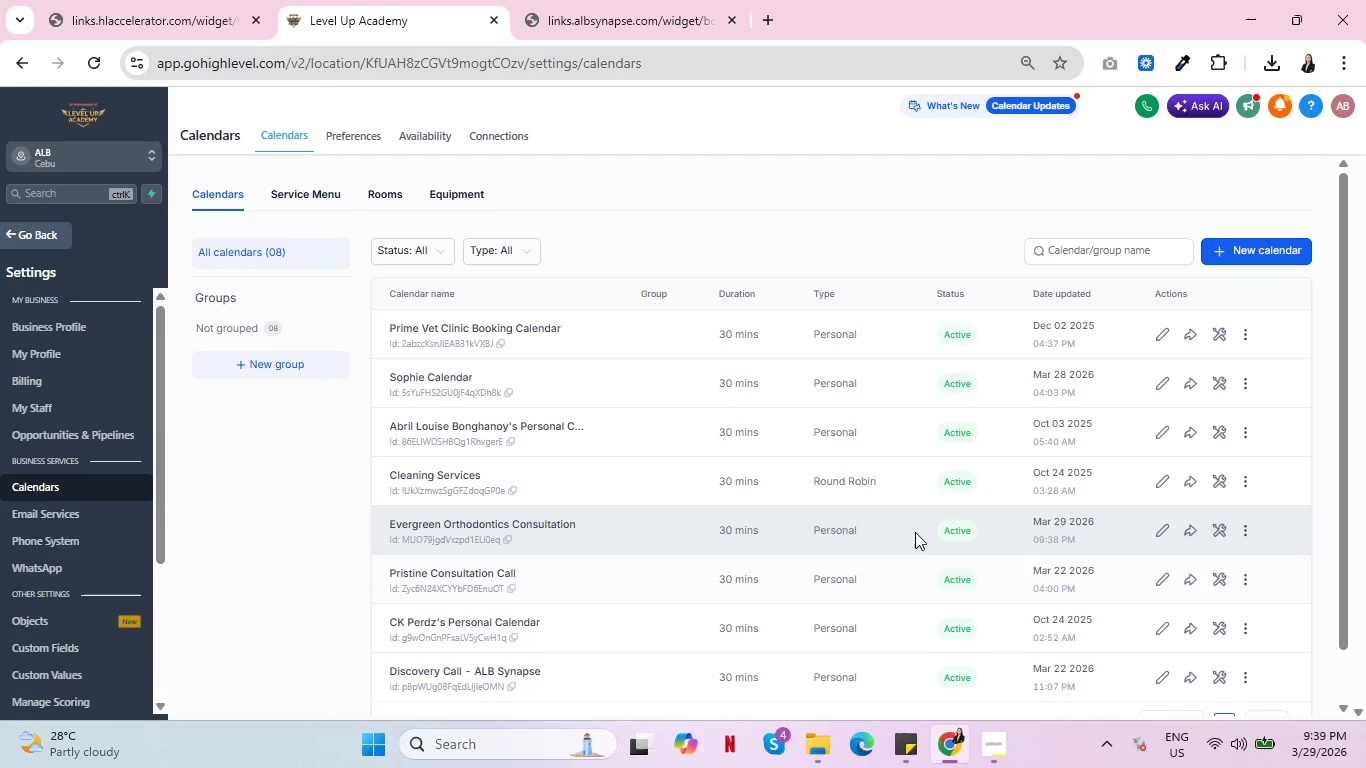 
left_click([1166, 529])
 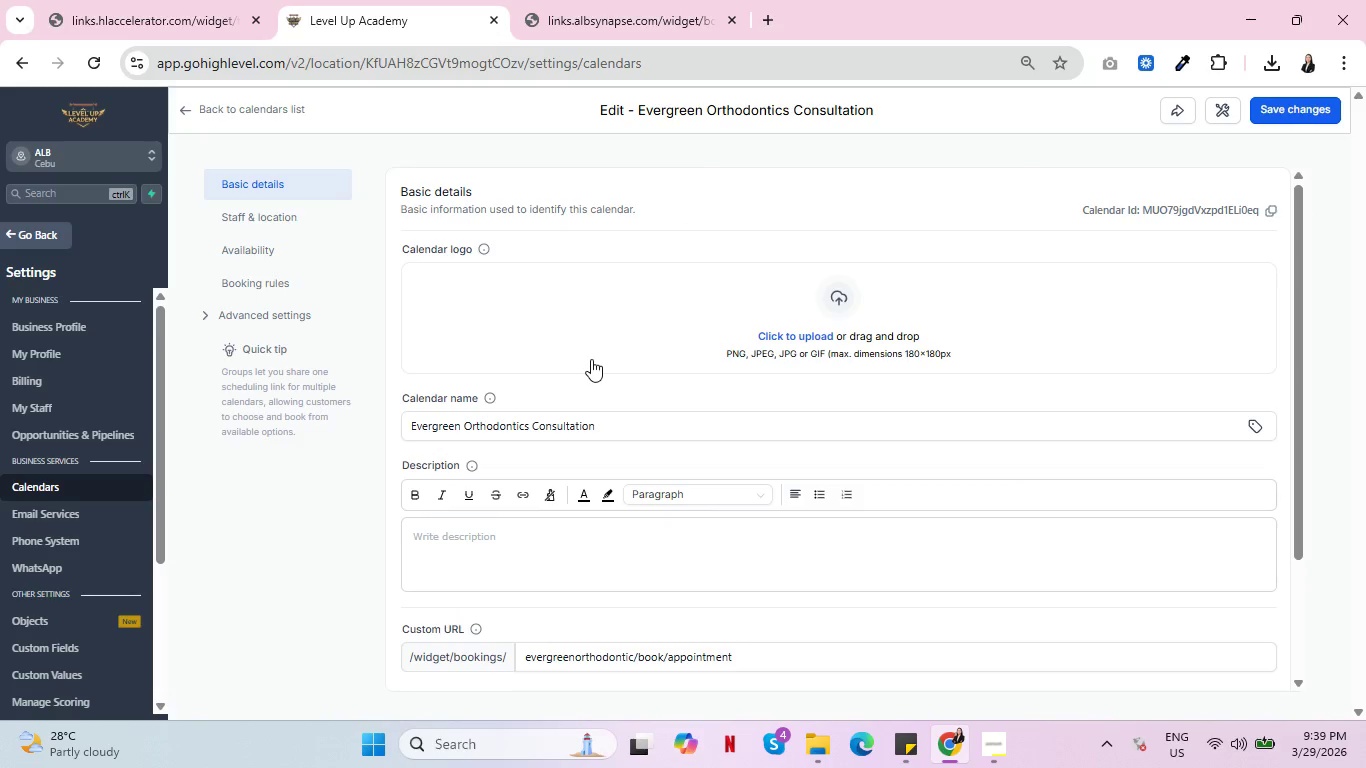 
wait(5.3)
 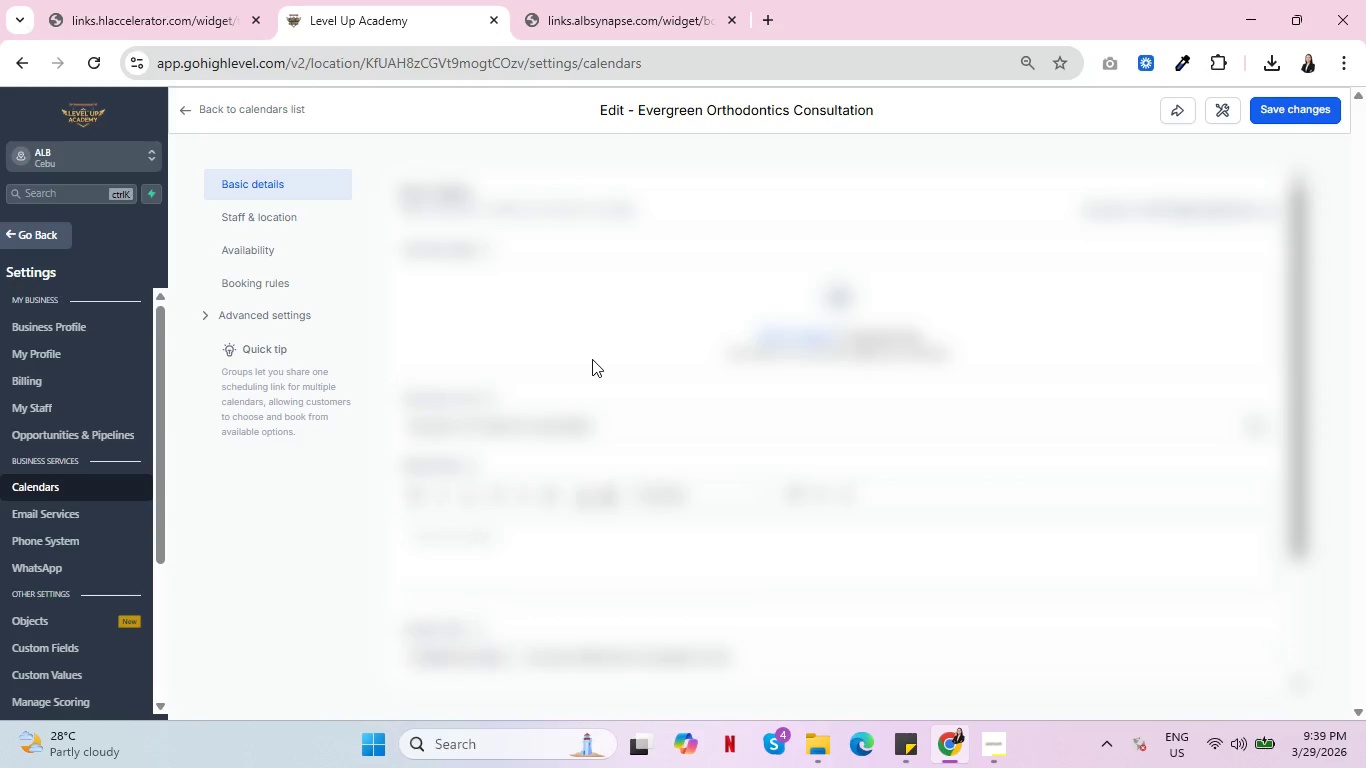 
scroll: coordinate [704, 537], scroll_direction: down, amount: 4.0
 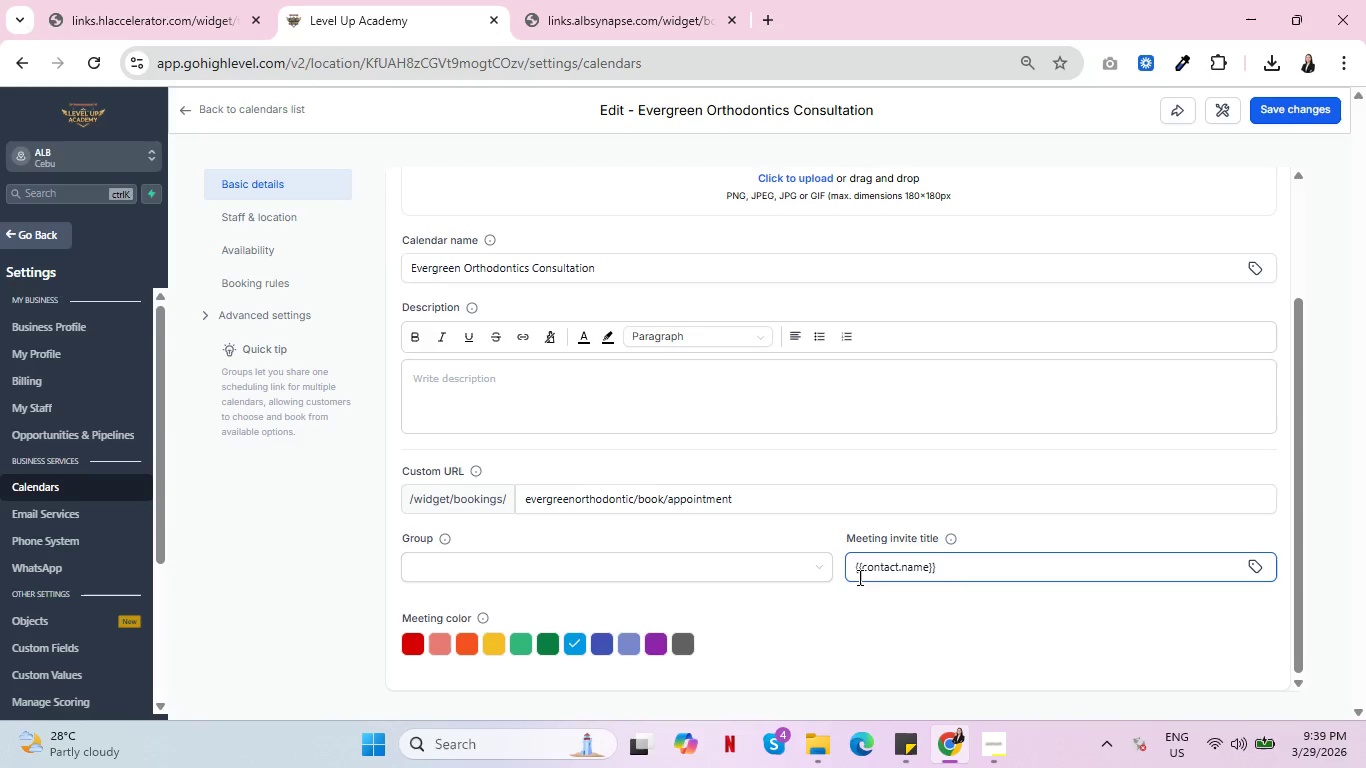 
left_click([855, 571])
 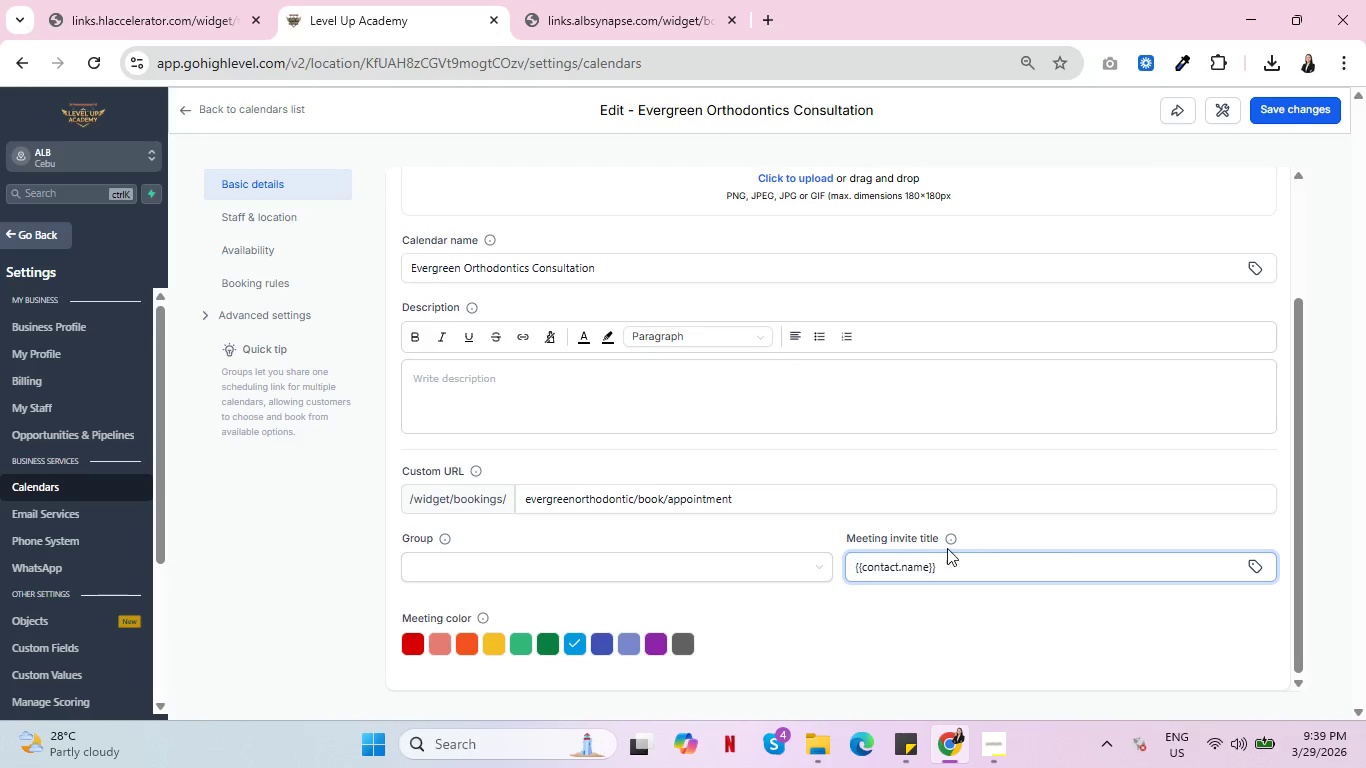 
scroll: coordinate [692, 543], scroll_direction: up, amount: 2.0
 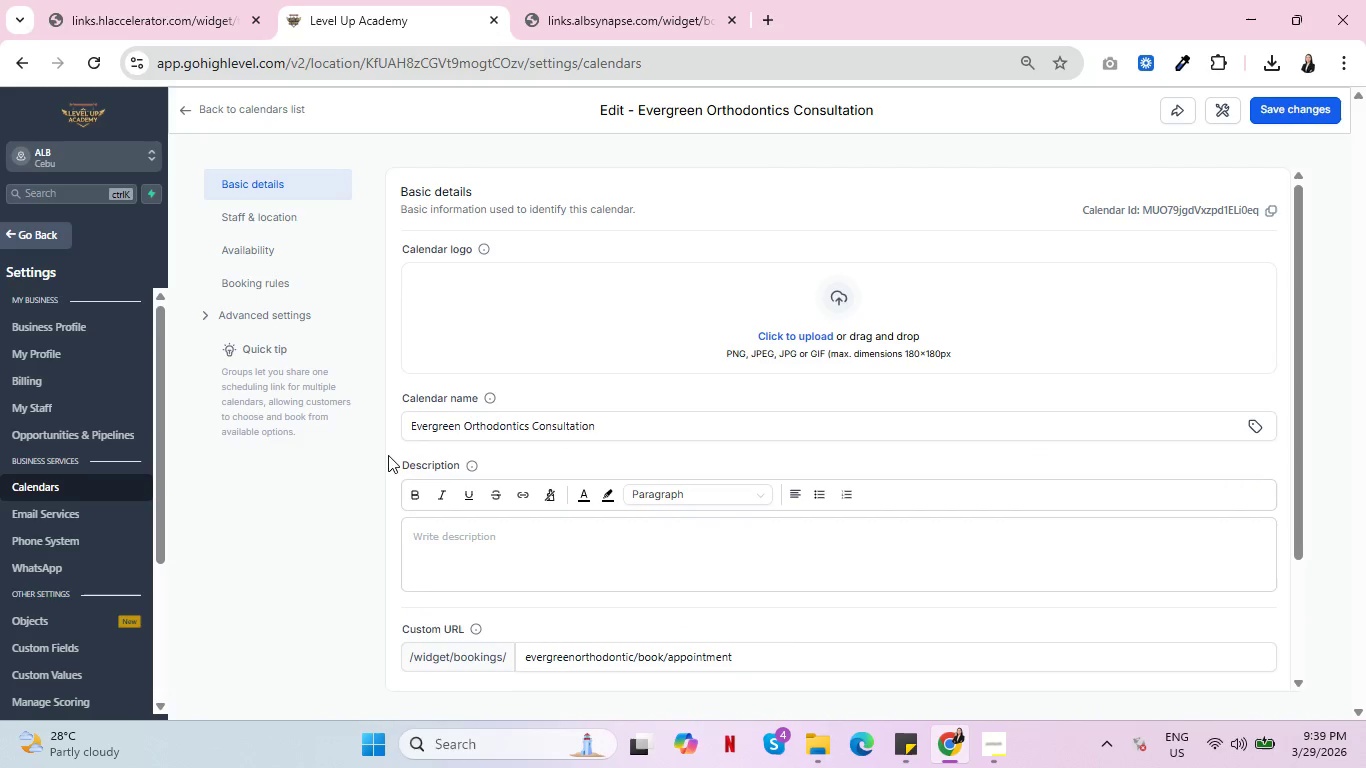 
left_click([797, 332])
 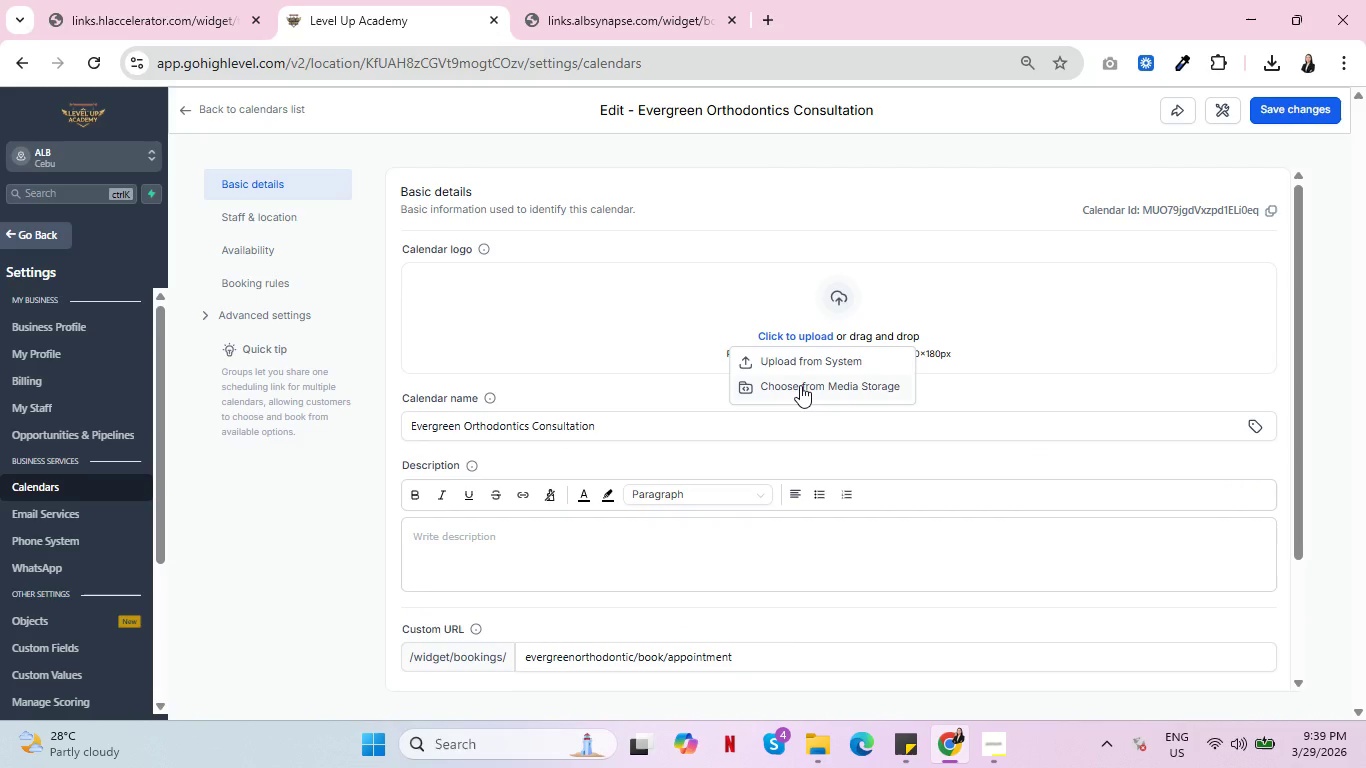 
left_click([803, 353])
 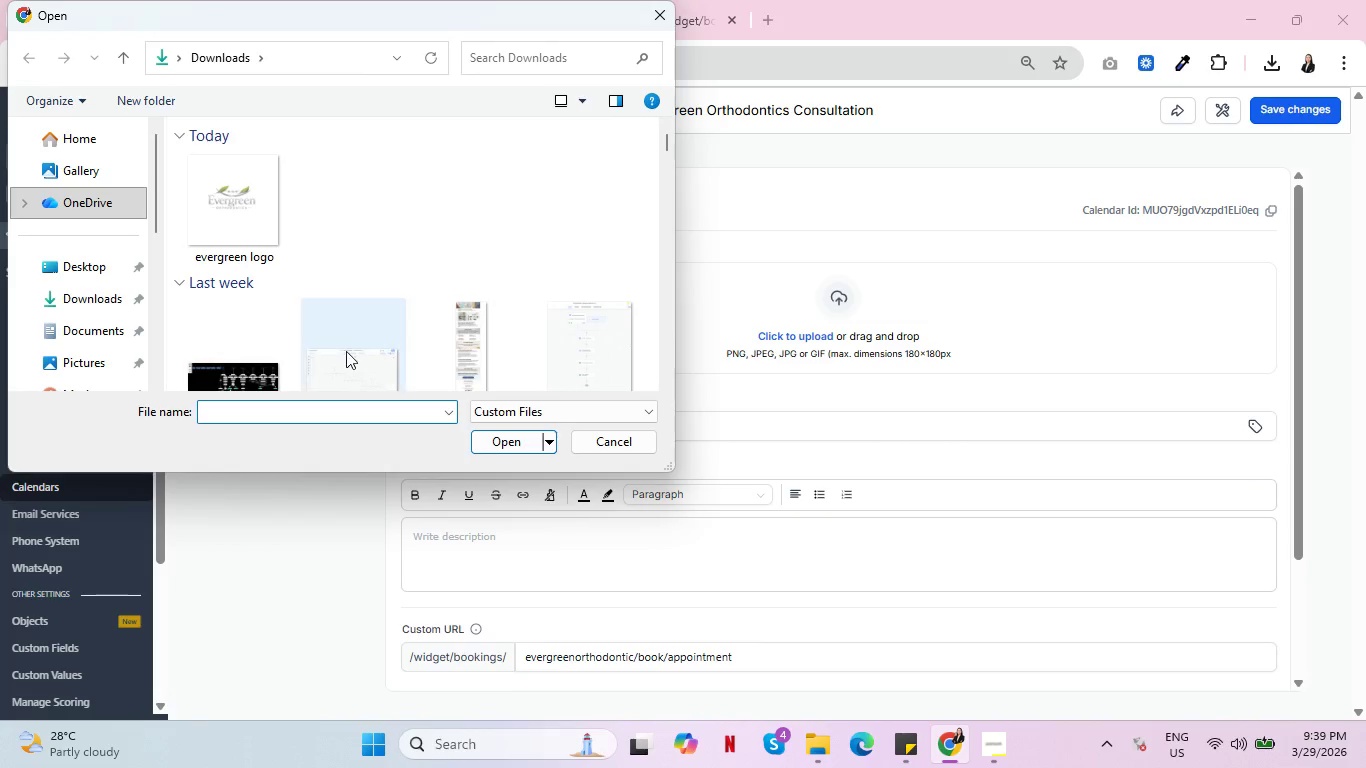 
left_click([241, 229])
 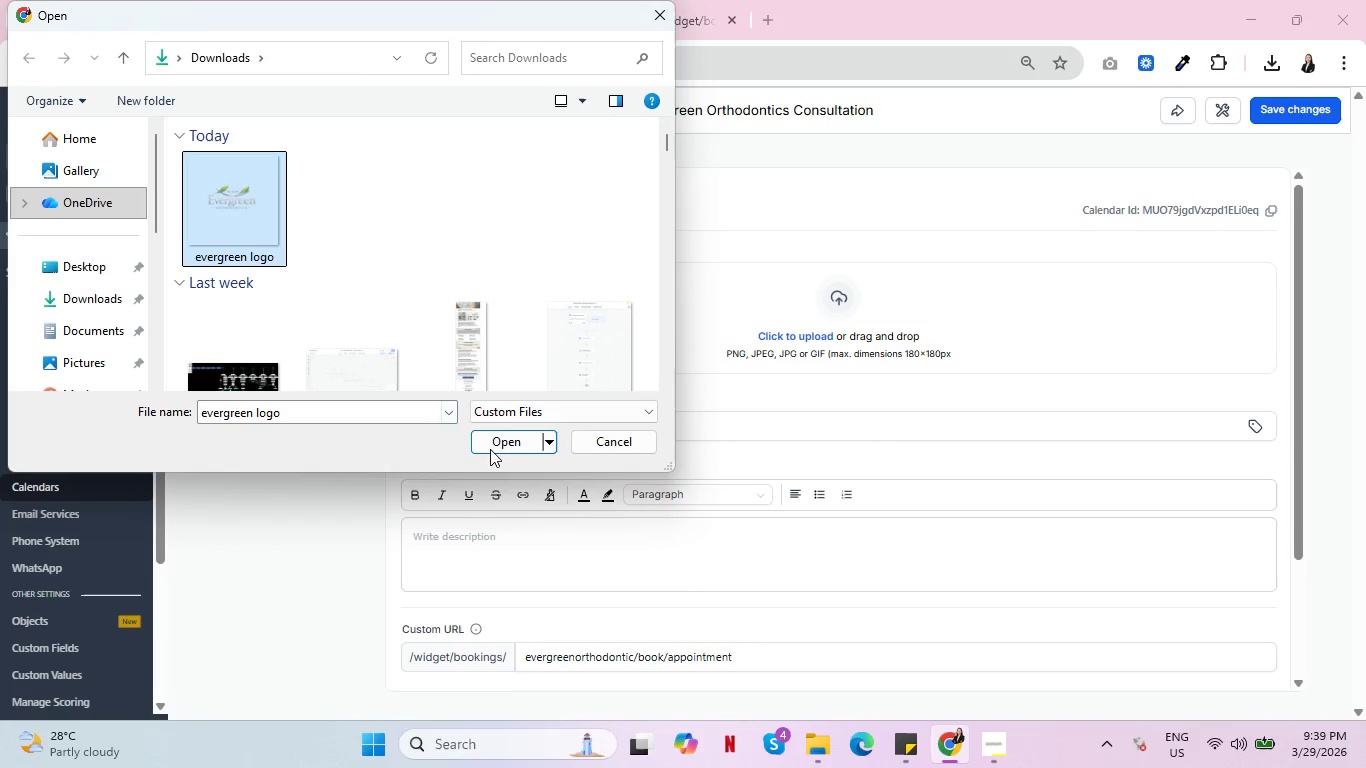 
left_click([500, 441])
 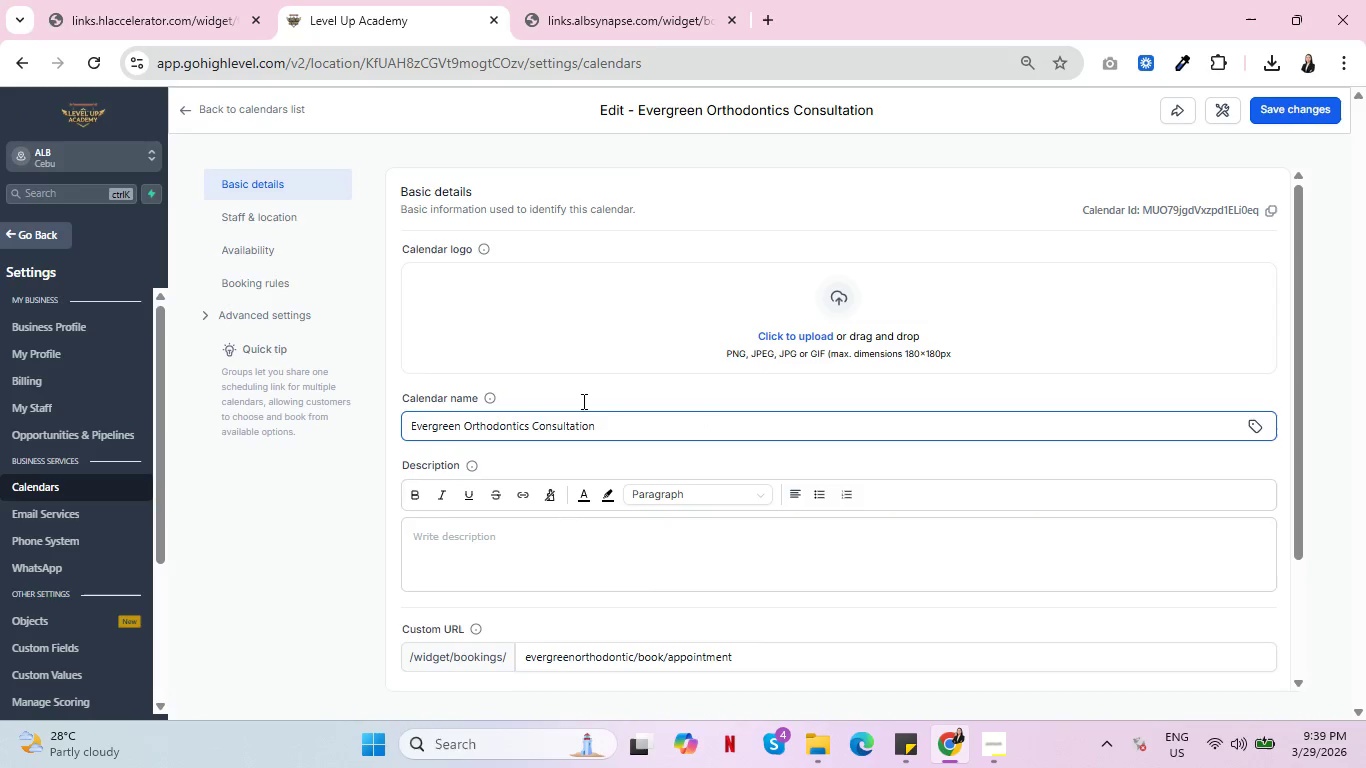 
left_click([255, 251])
 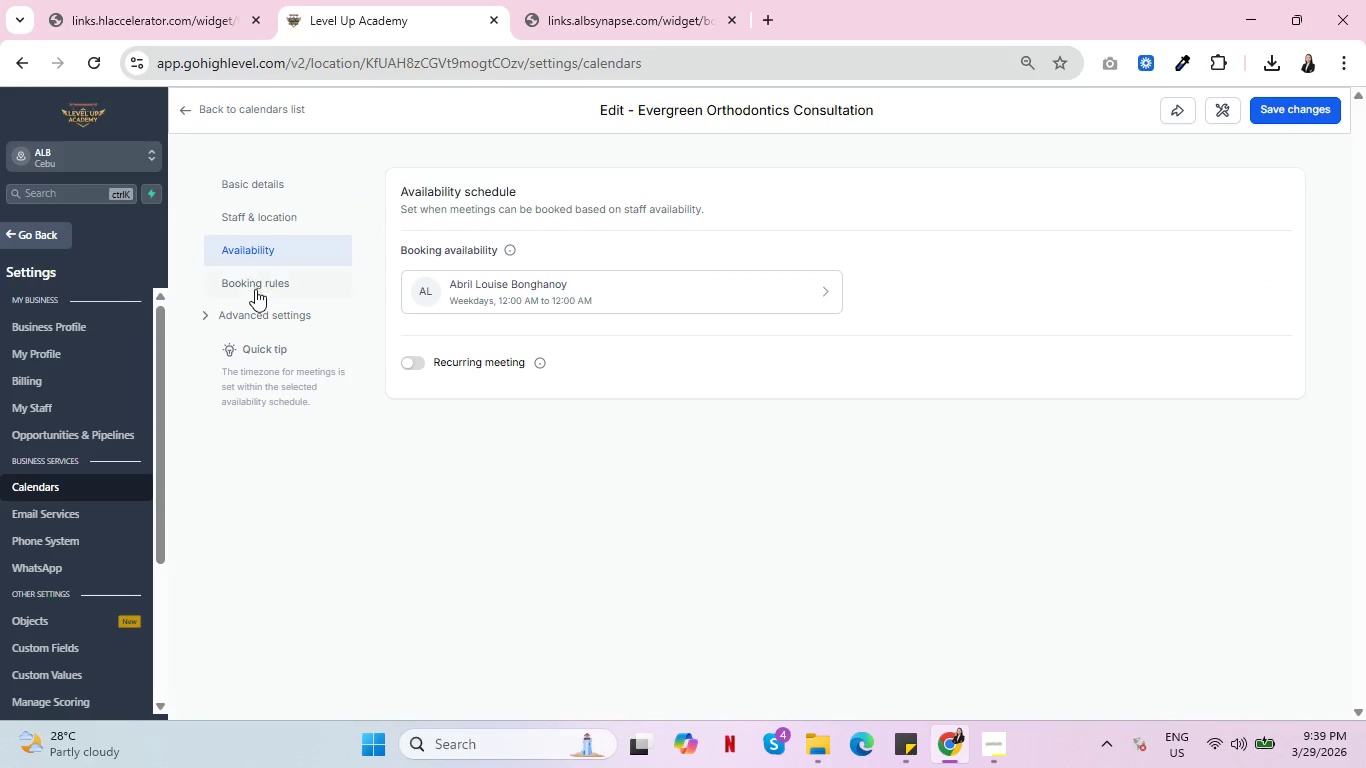 
left_click([256, 288])
 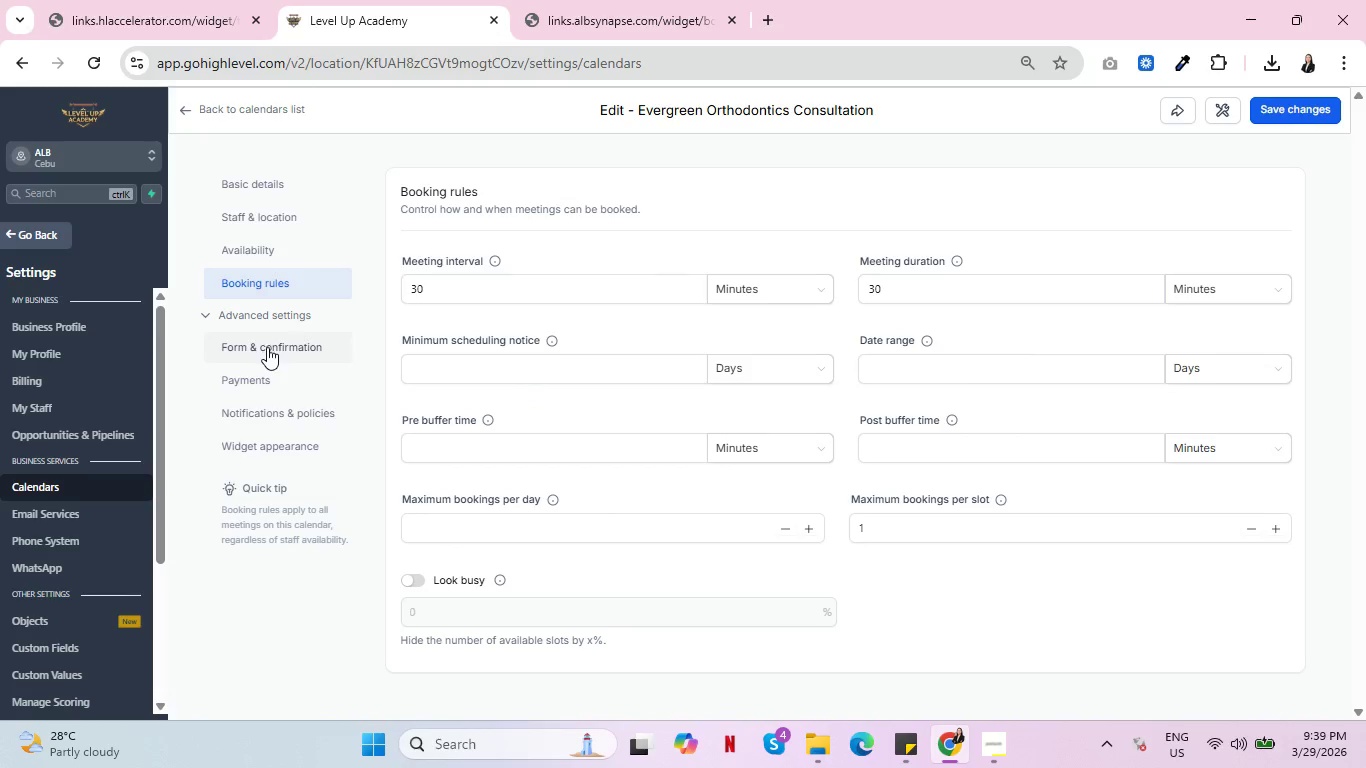 
wait(7.64)
 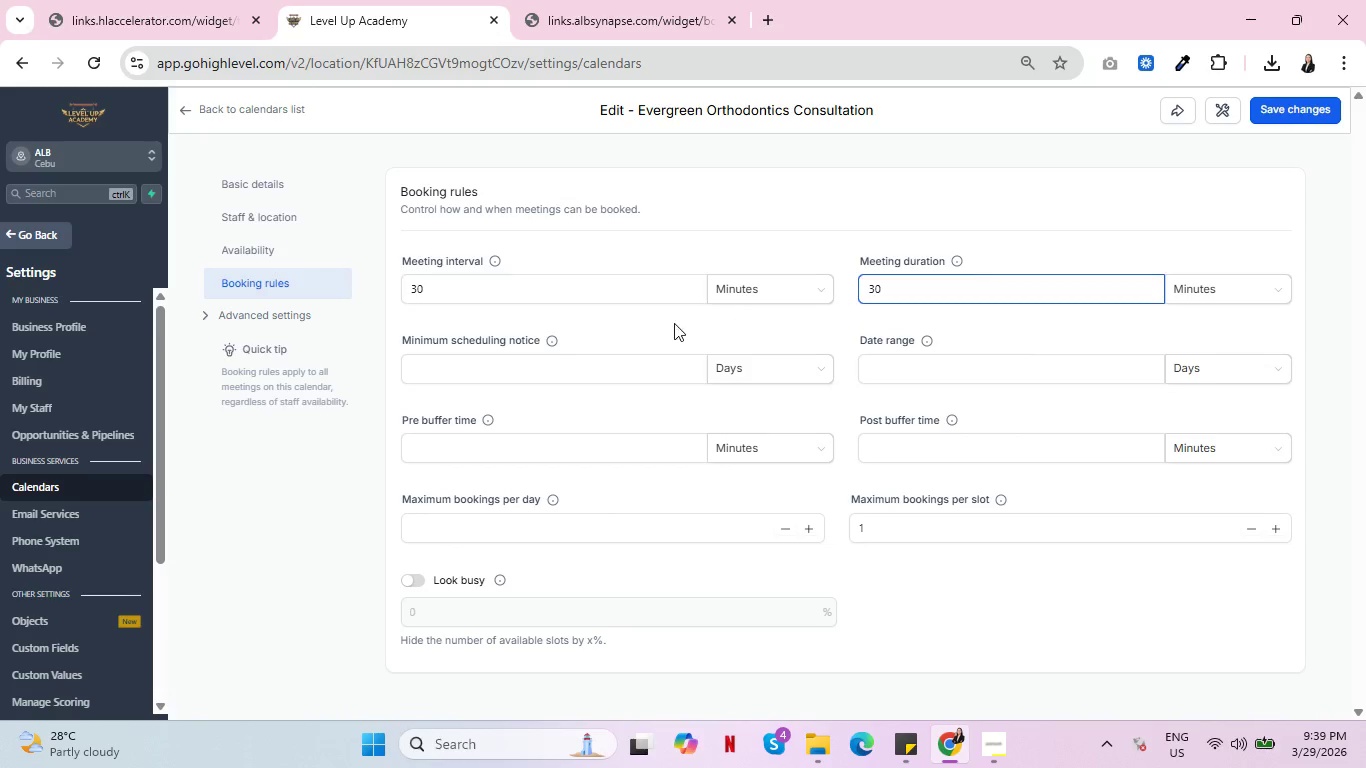 
scroll: coordinate [592, 448], scroll_direction: down, amount: 1.0
 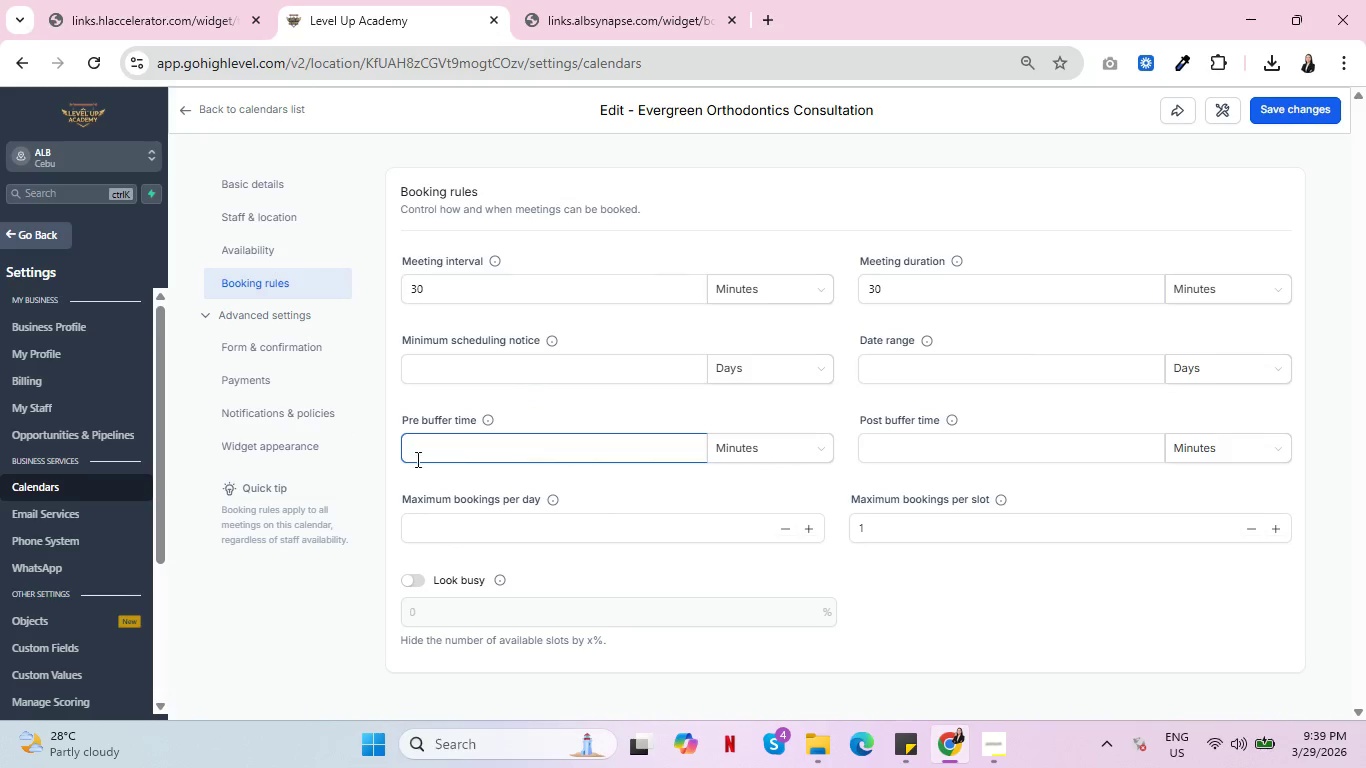 
left_click([297, 444])
 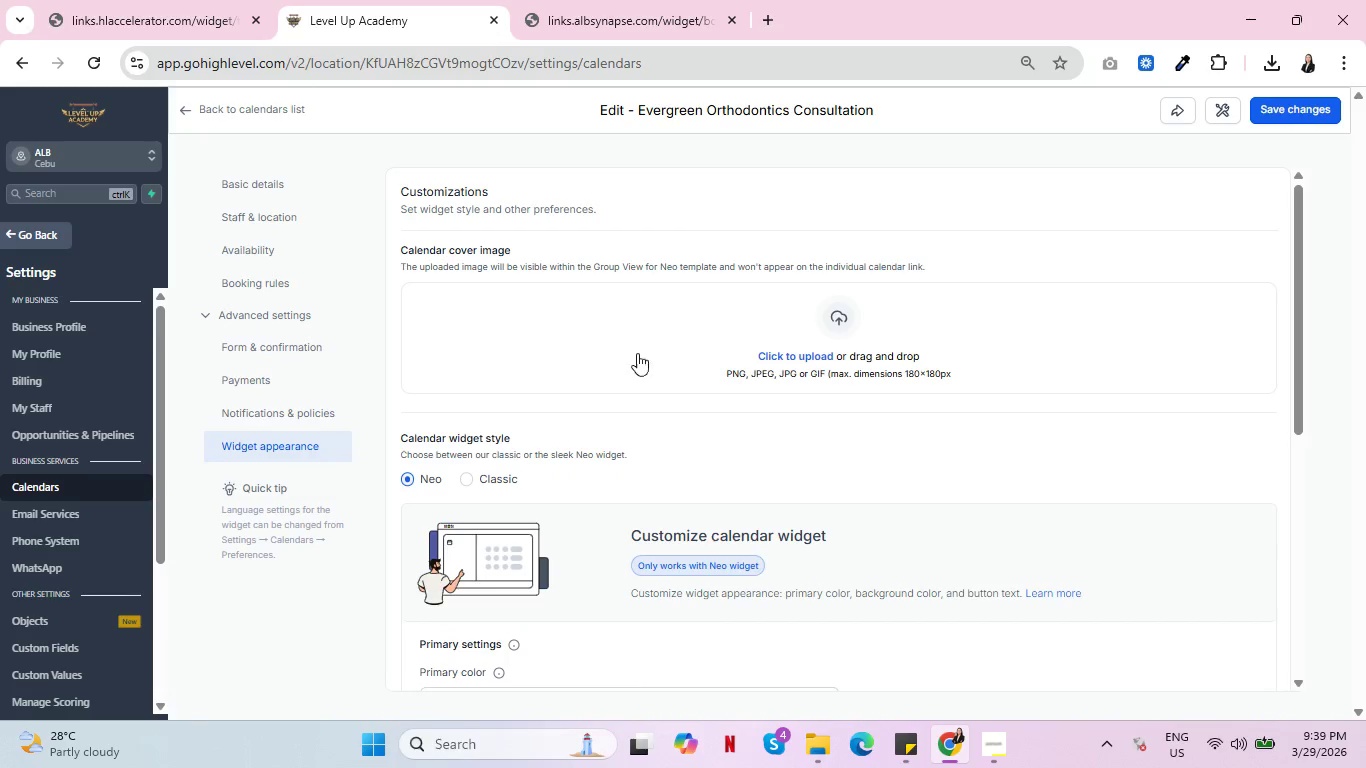 
scroll: coordinate [1189, 321], scroll_direction: down, amount: 3.0
 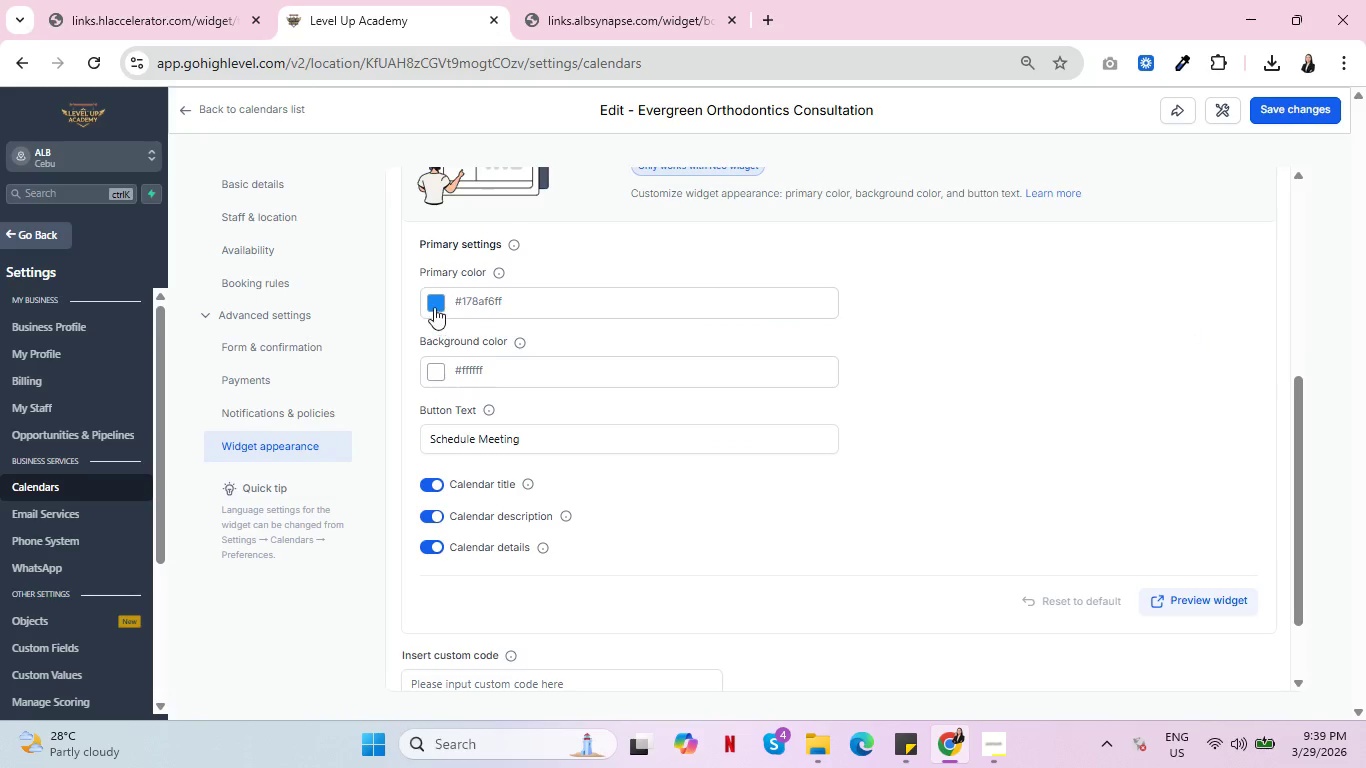 
left_click([434, 307])
 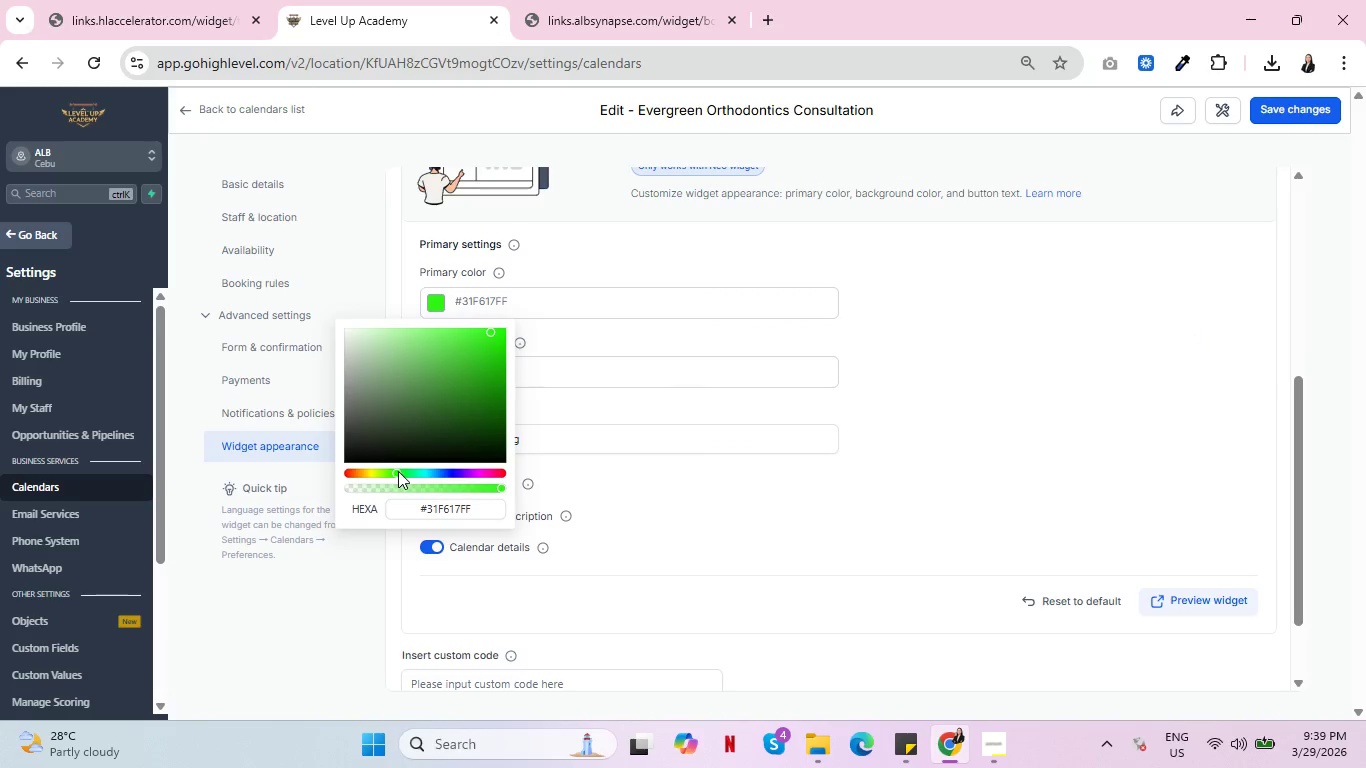 
left_click([413, 474])
 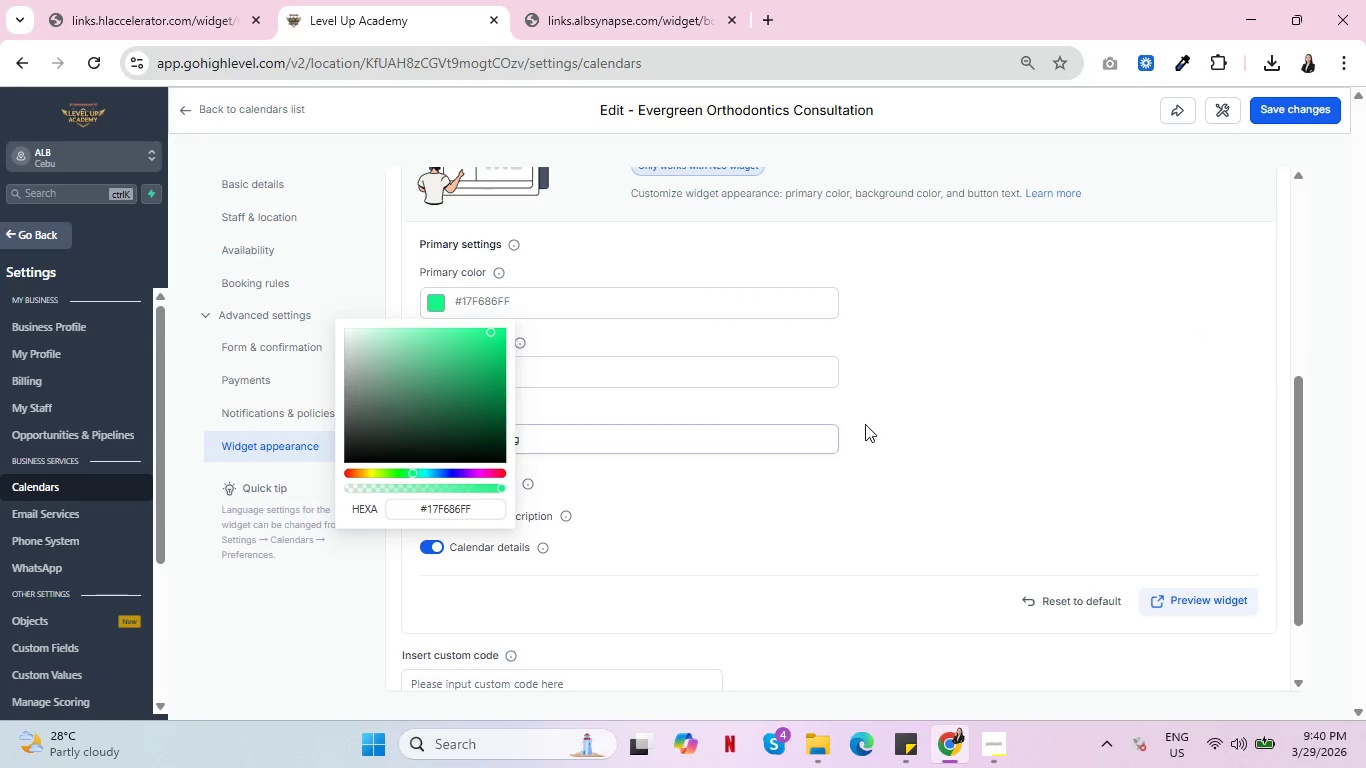 
left_click([1131, 365])
 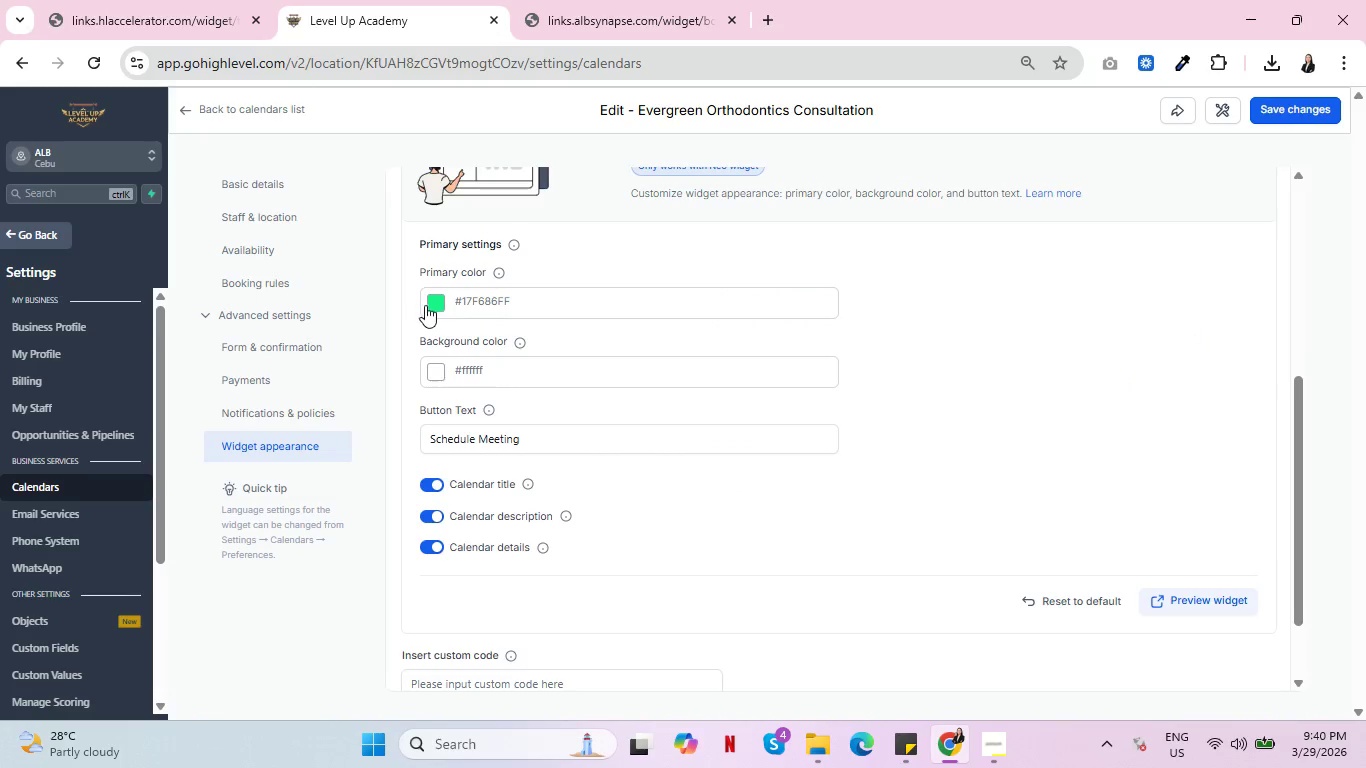 
left_click([436, 304])
 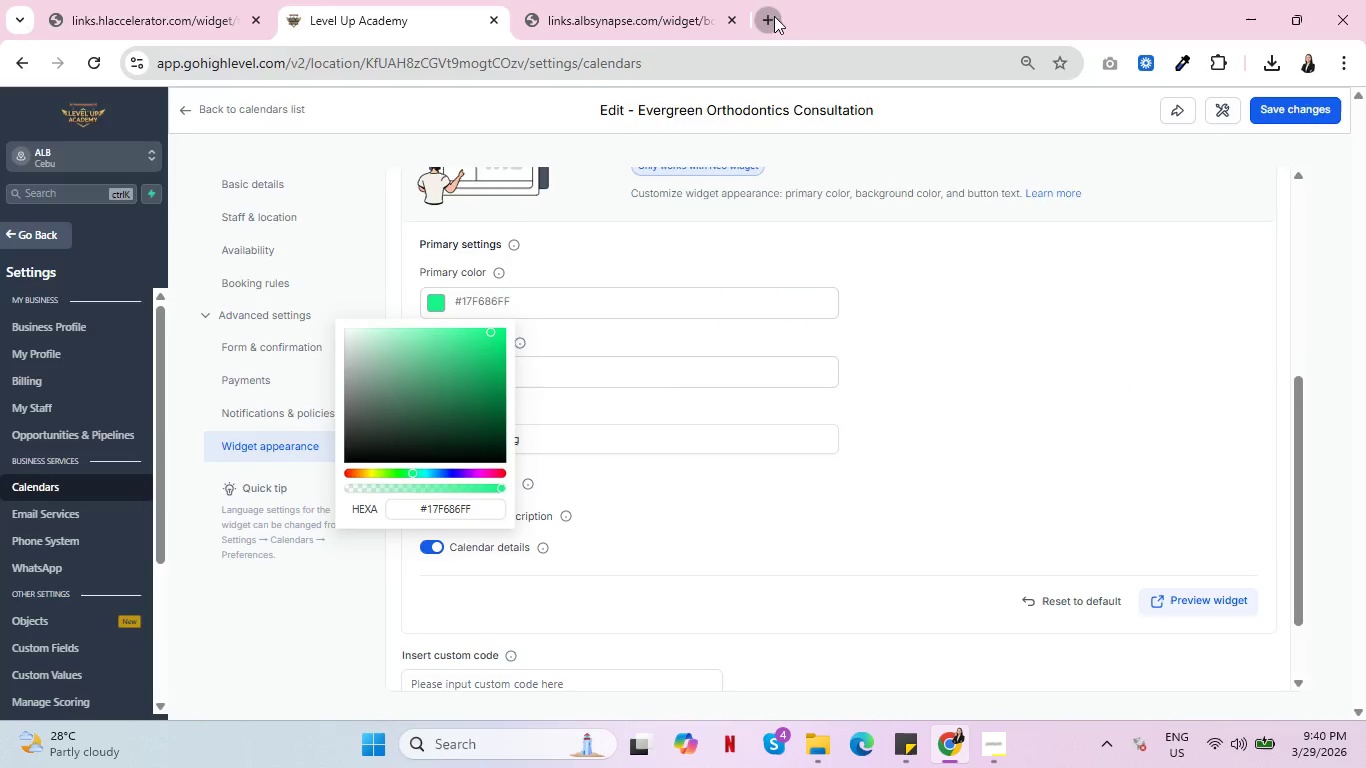 
double_click([708, 66])
 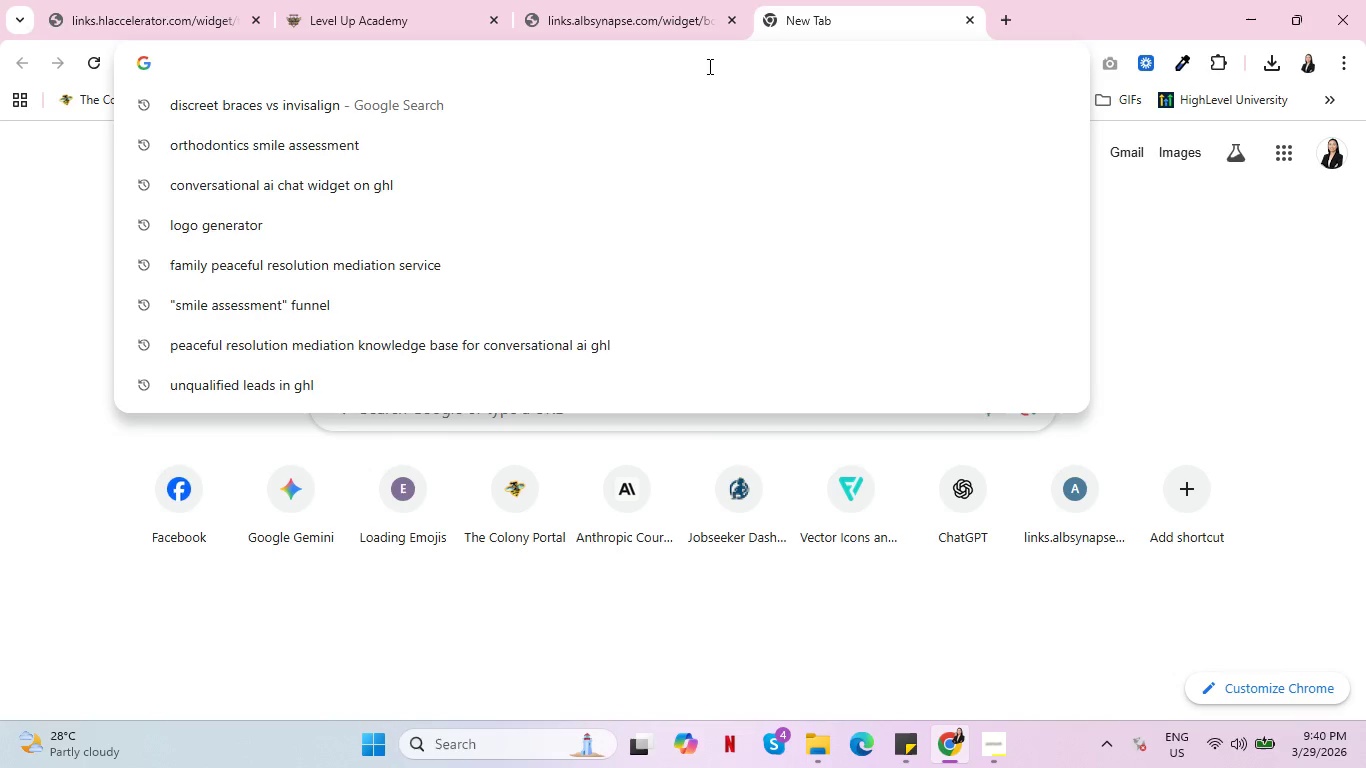 
type(emerald hex code)
 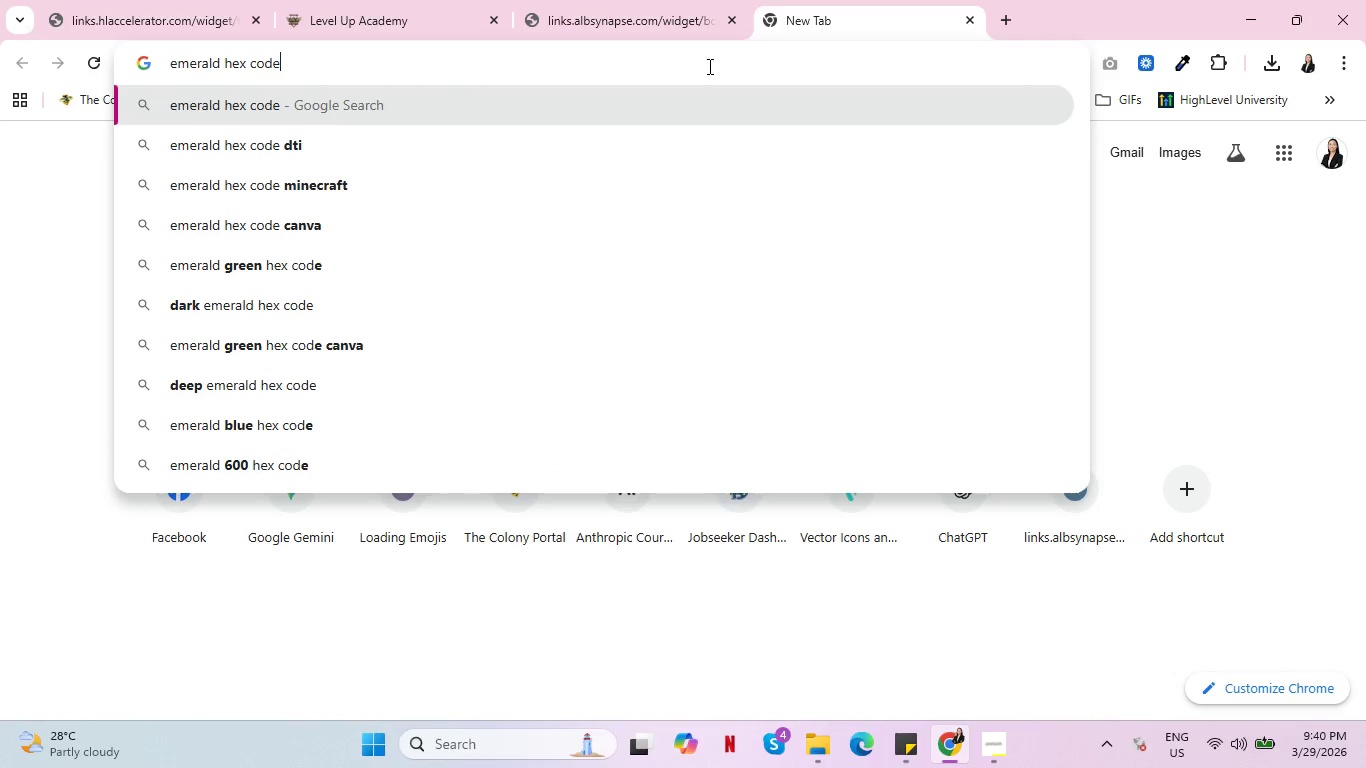 
key(Enter)
 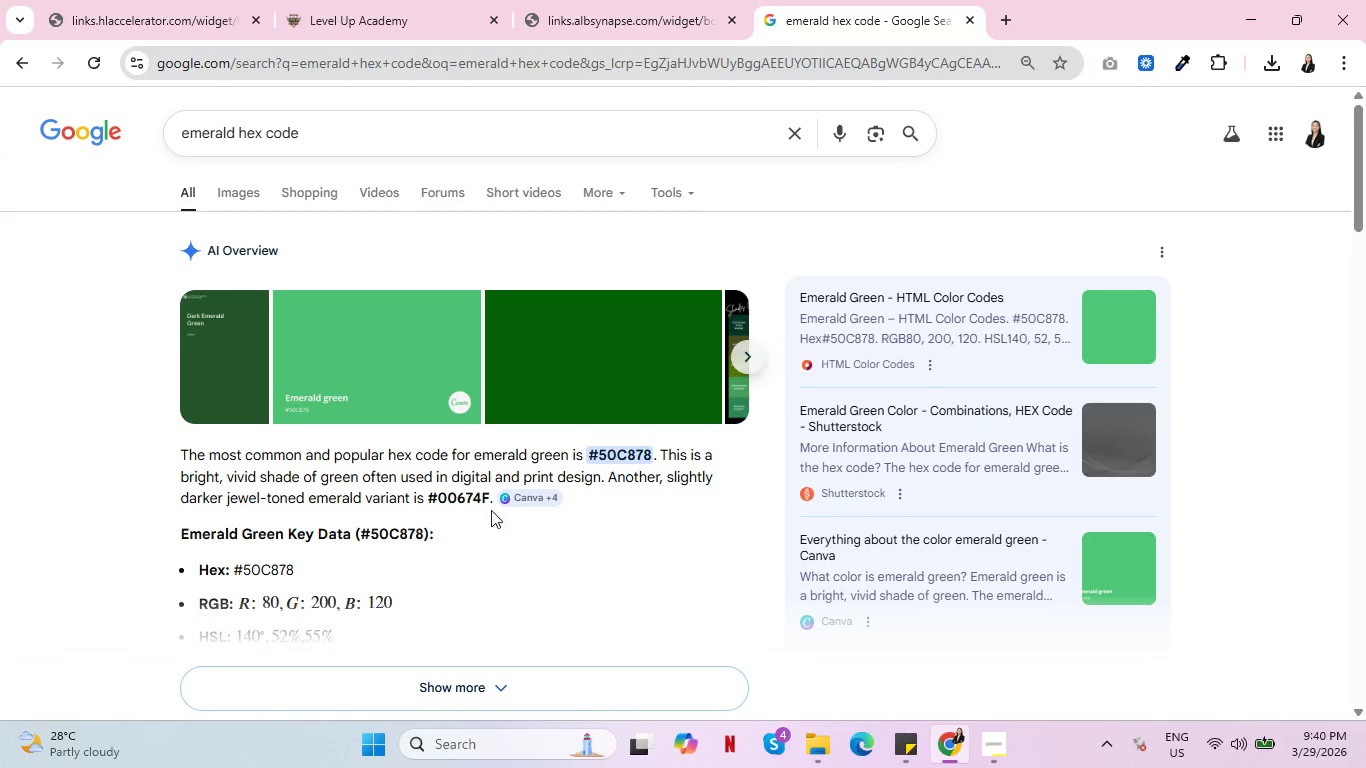 
double_click([600, 457])
 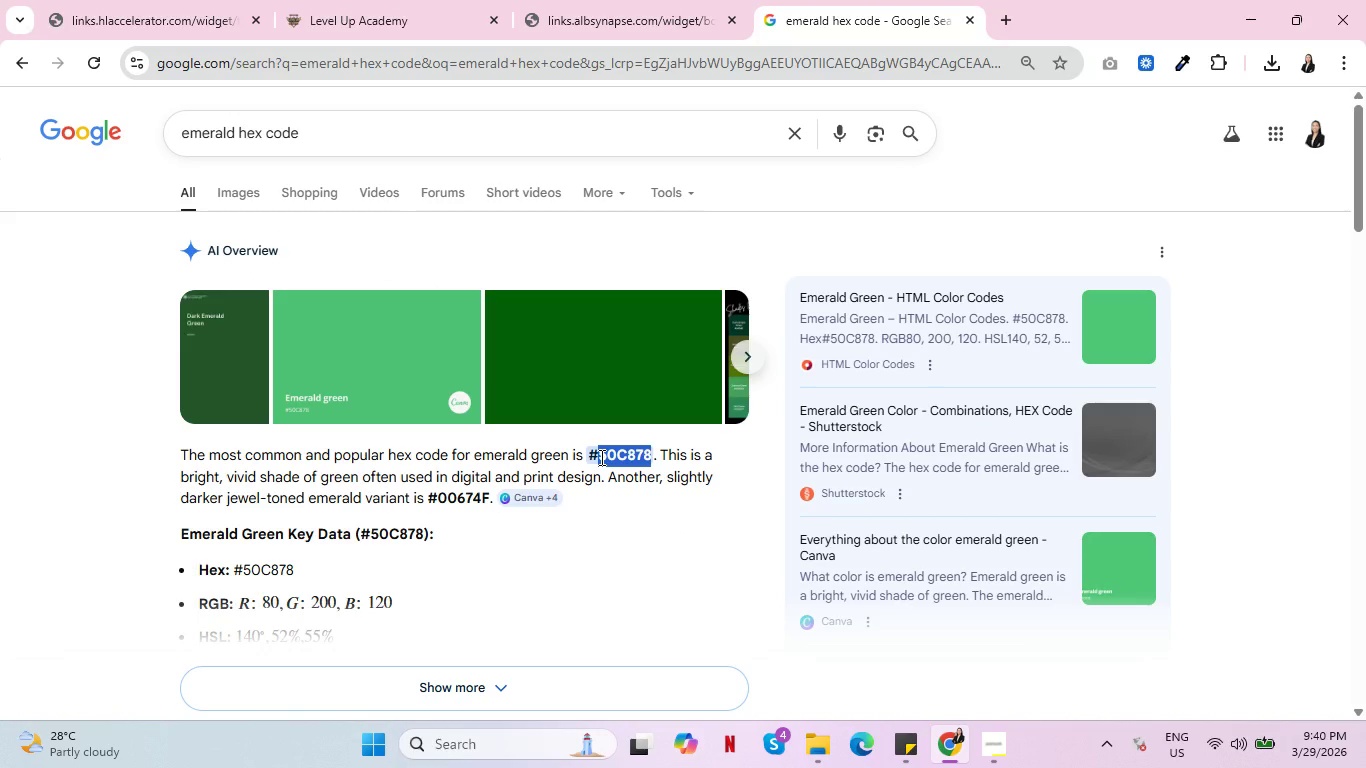 
key(Control+C)
 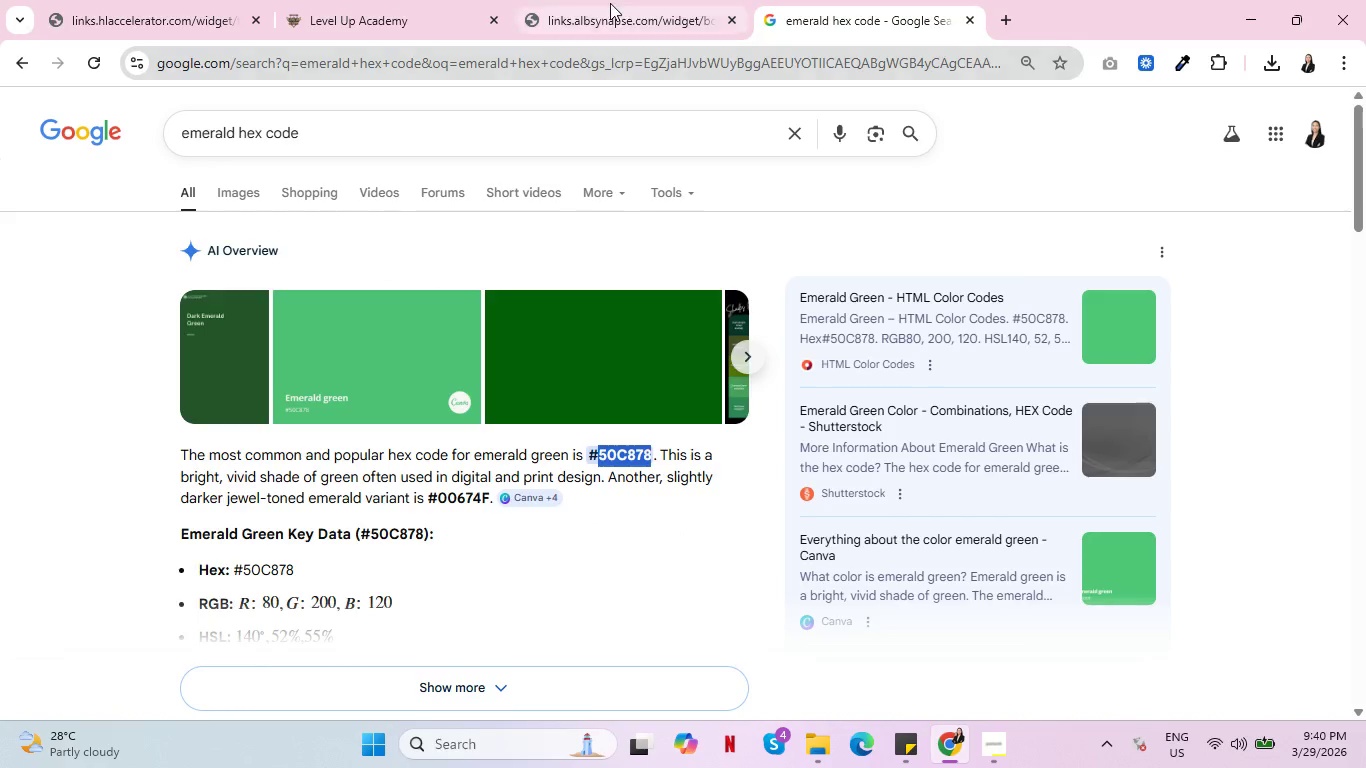 
left_click([610, 3])
 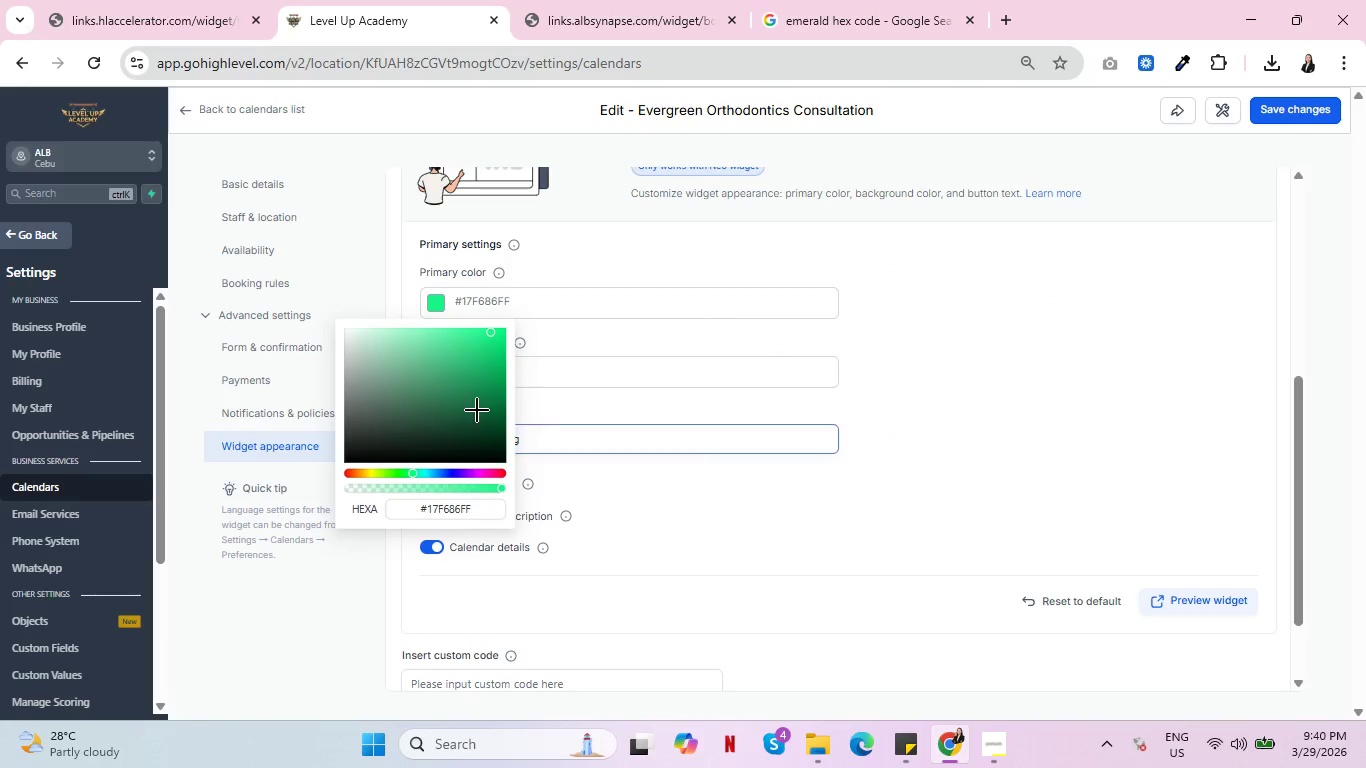 
double_click([435, 505])
 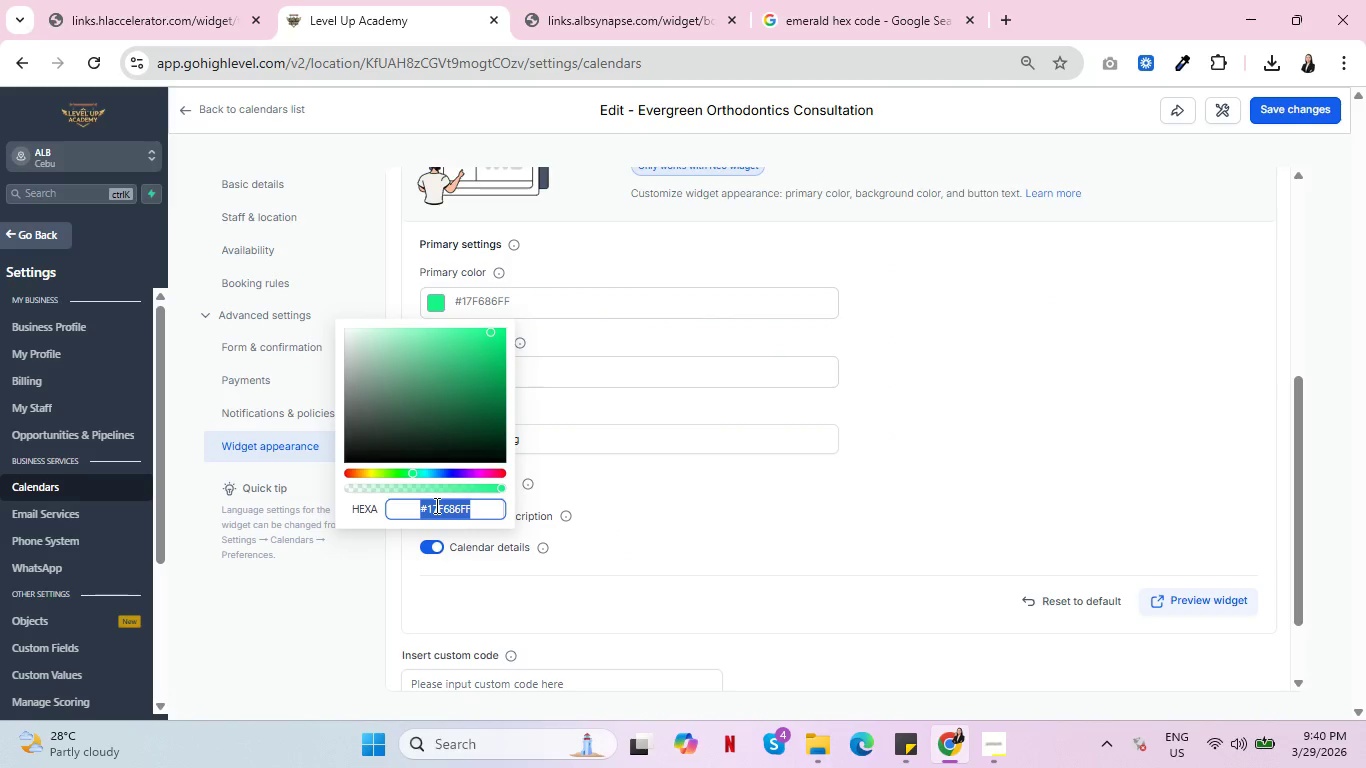 
triple_click([435, 505])
 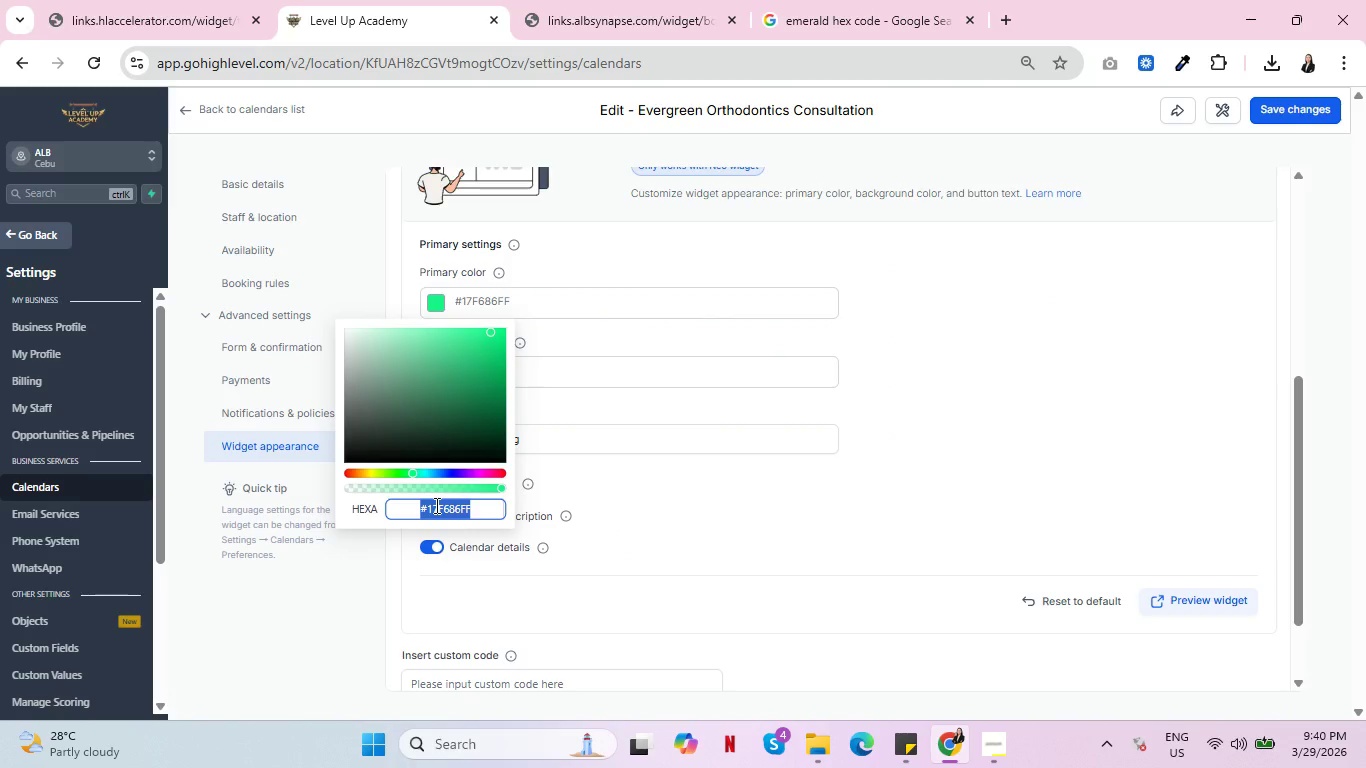 
key(Control+V)
 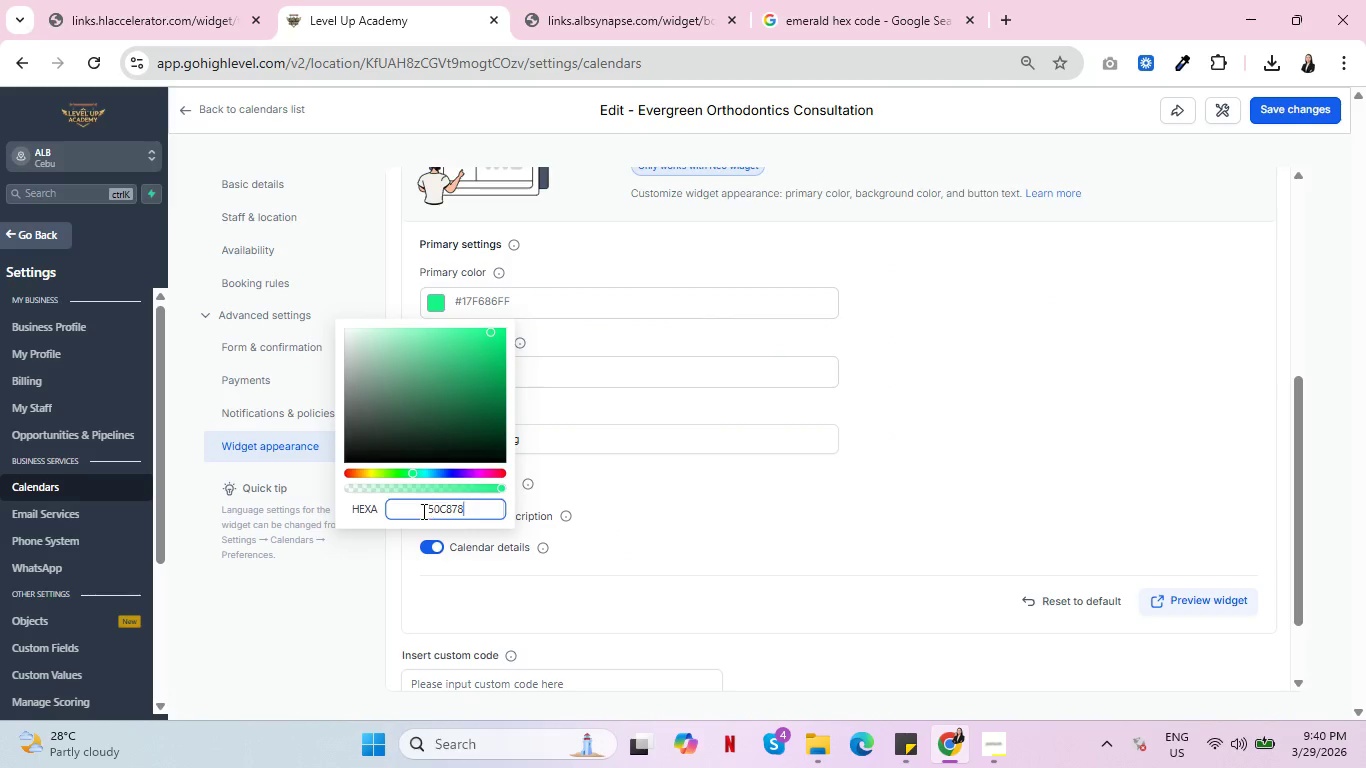 
left_click([420, 511])
 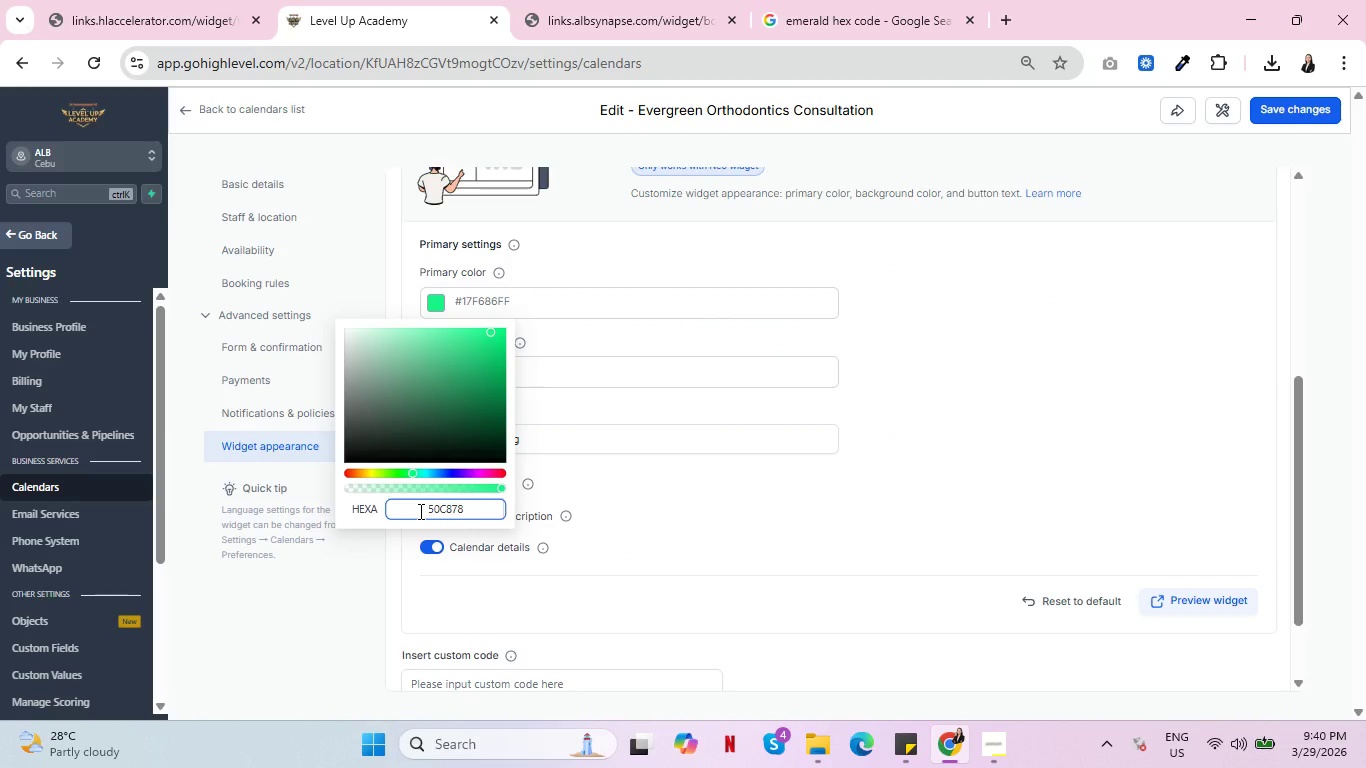 
key(Shift+3)
 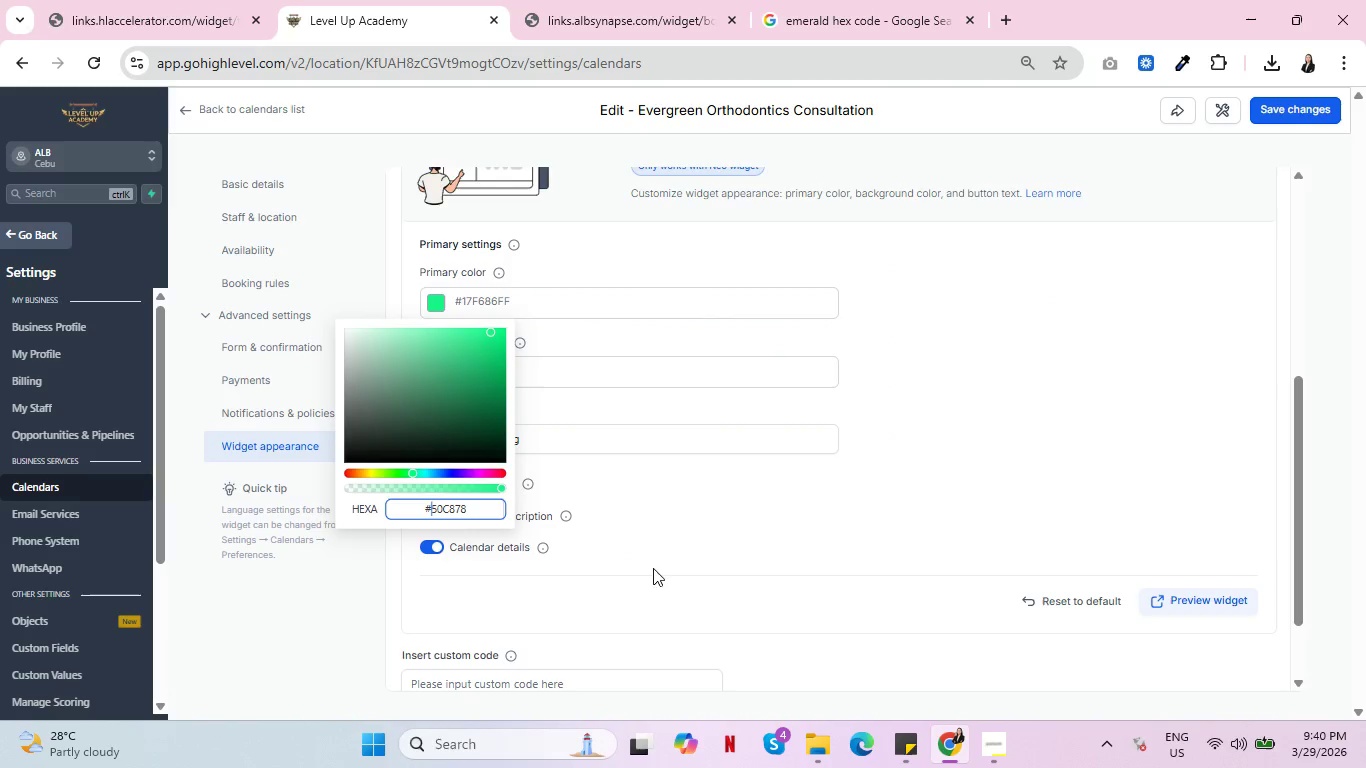 
left_click([1137, 435])
 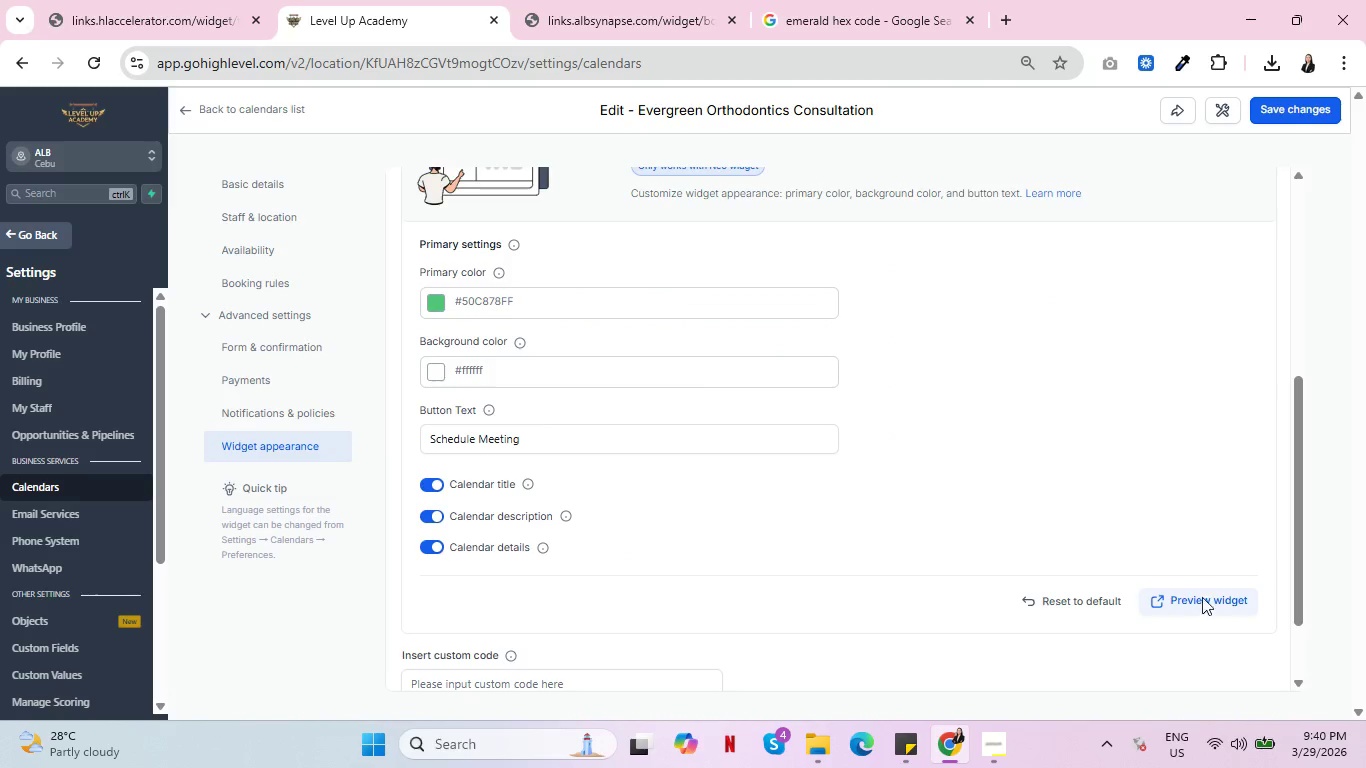 
left_click([1207, 603])
 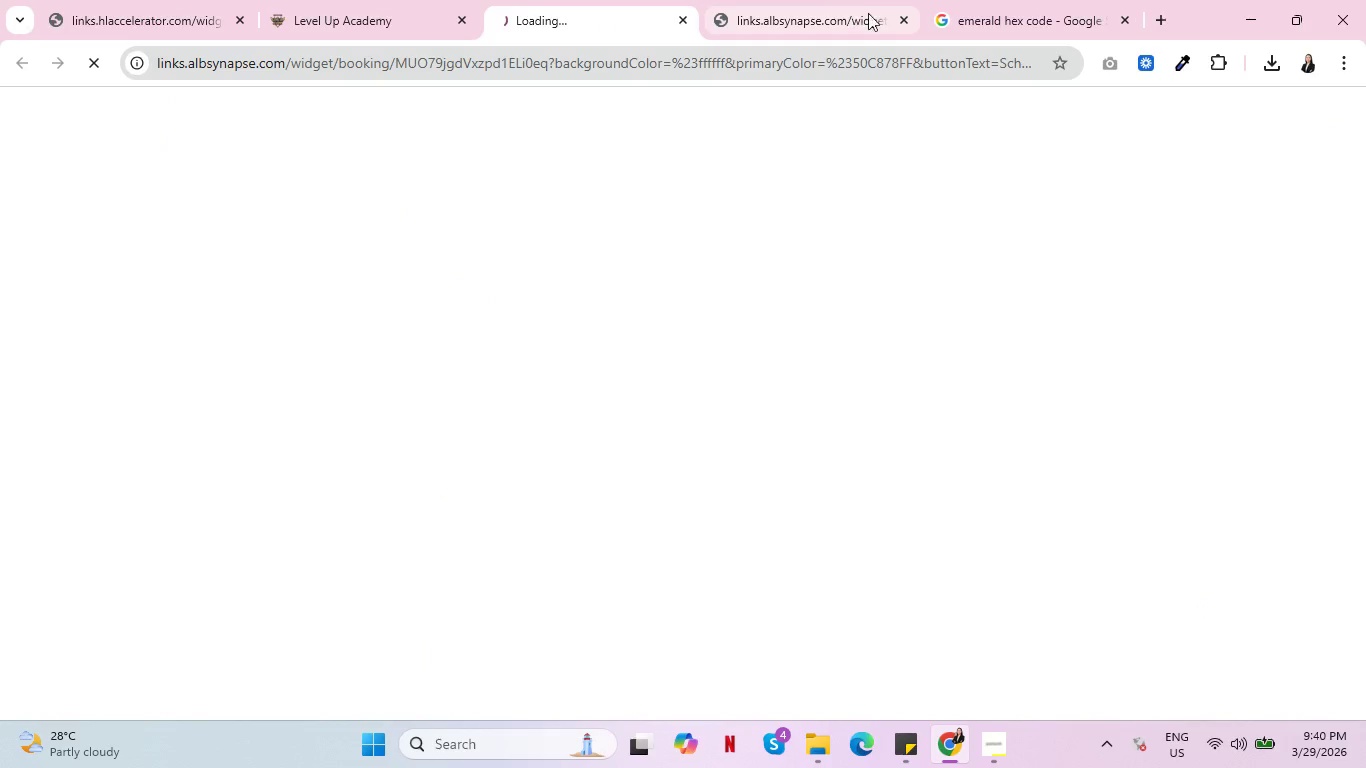 
left_click([898, 17])
 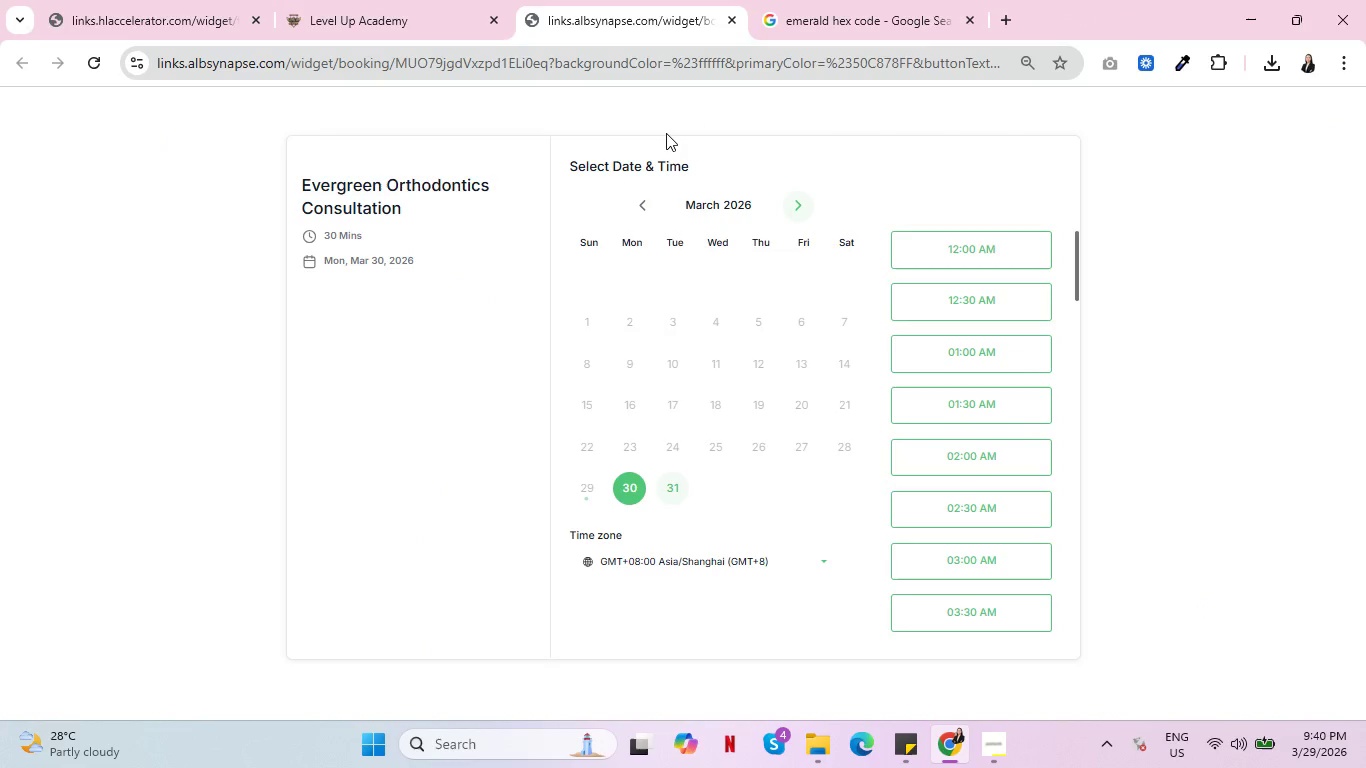 
wait(5.33)
 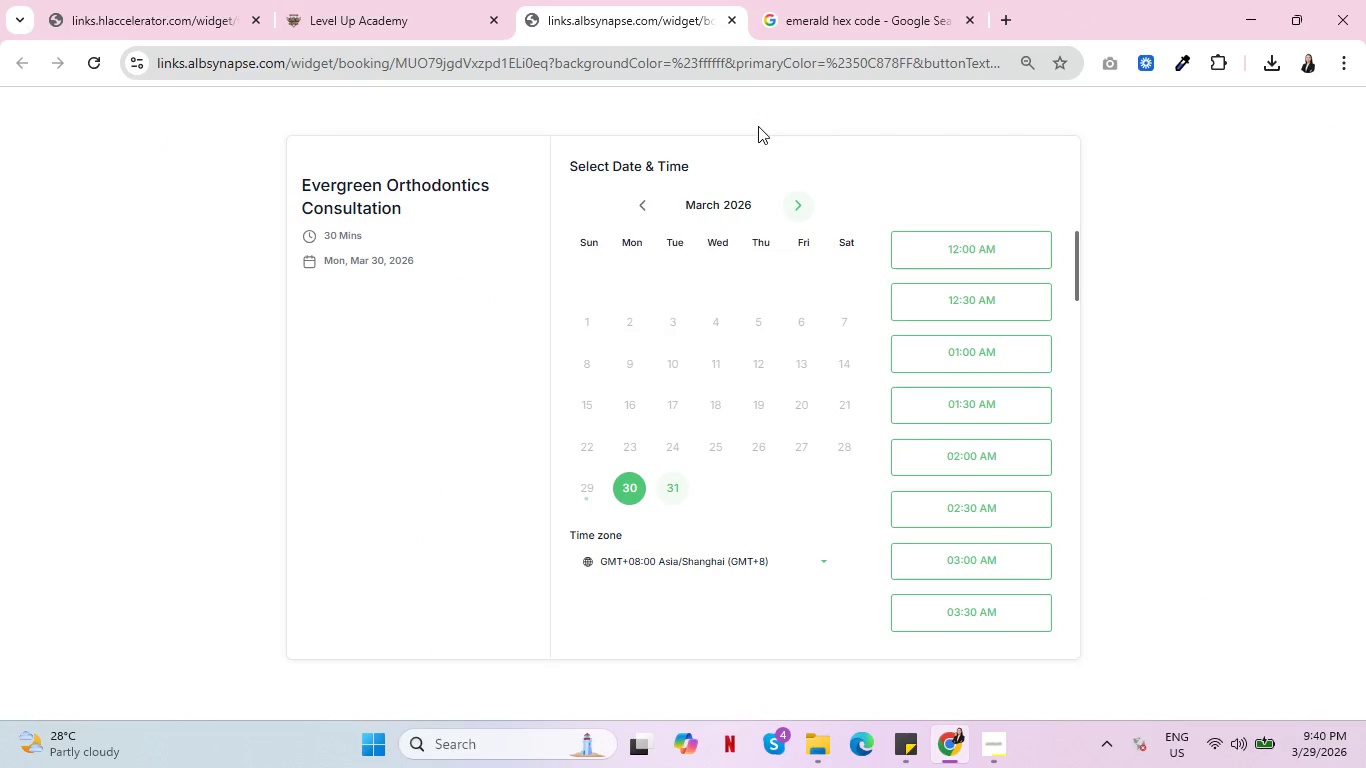 
left_click([430, 0])
 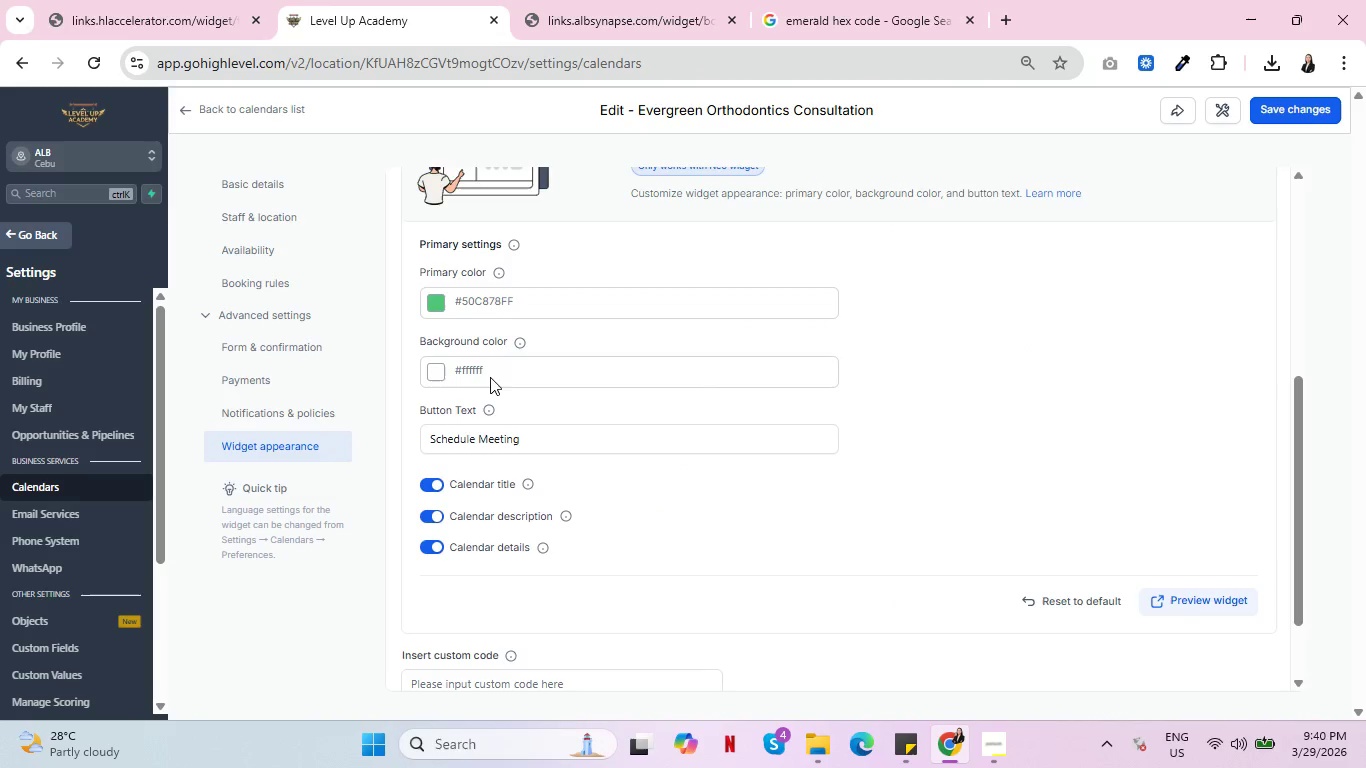 
scroll: coordinate [868, 407], scroll_direction: down, amount: 3.0
 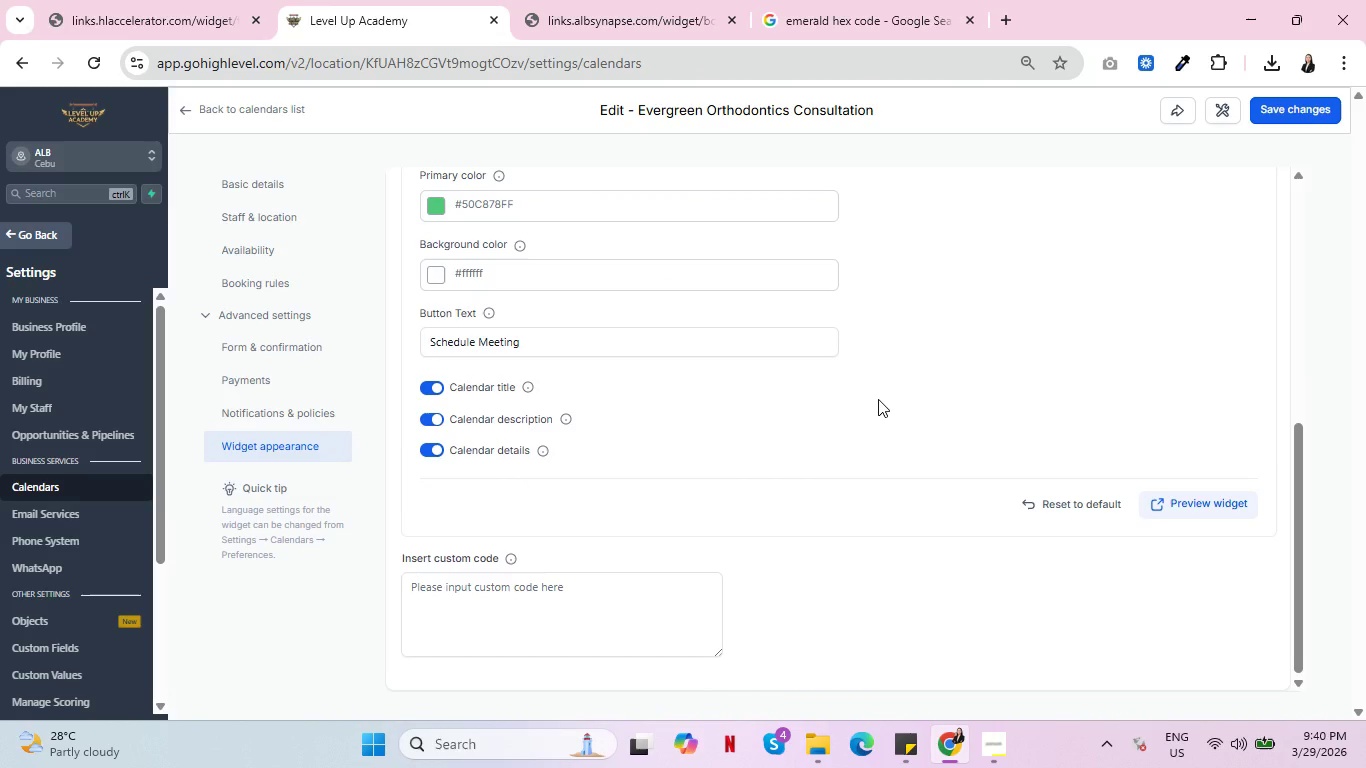 
scroll: coordinate [878, 396], scroll_direction: up, amount: 5.0
 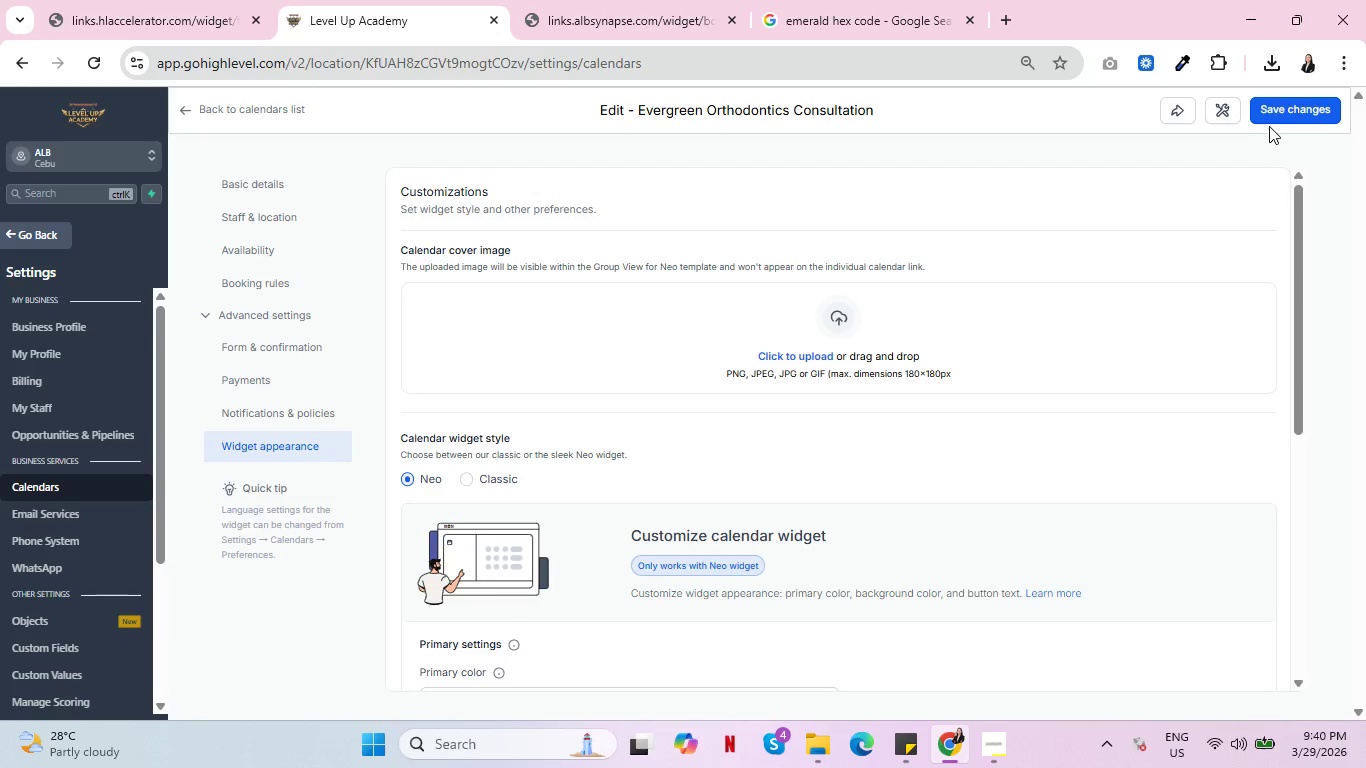 
left_click([1280, 115])
 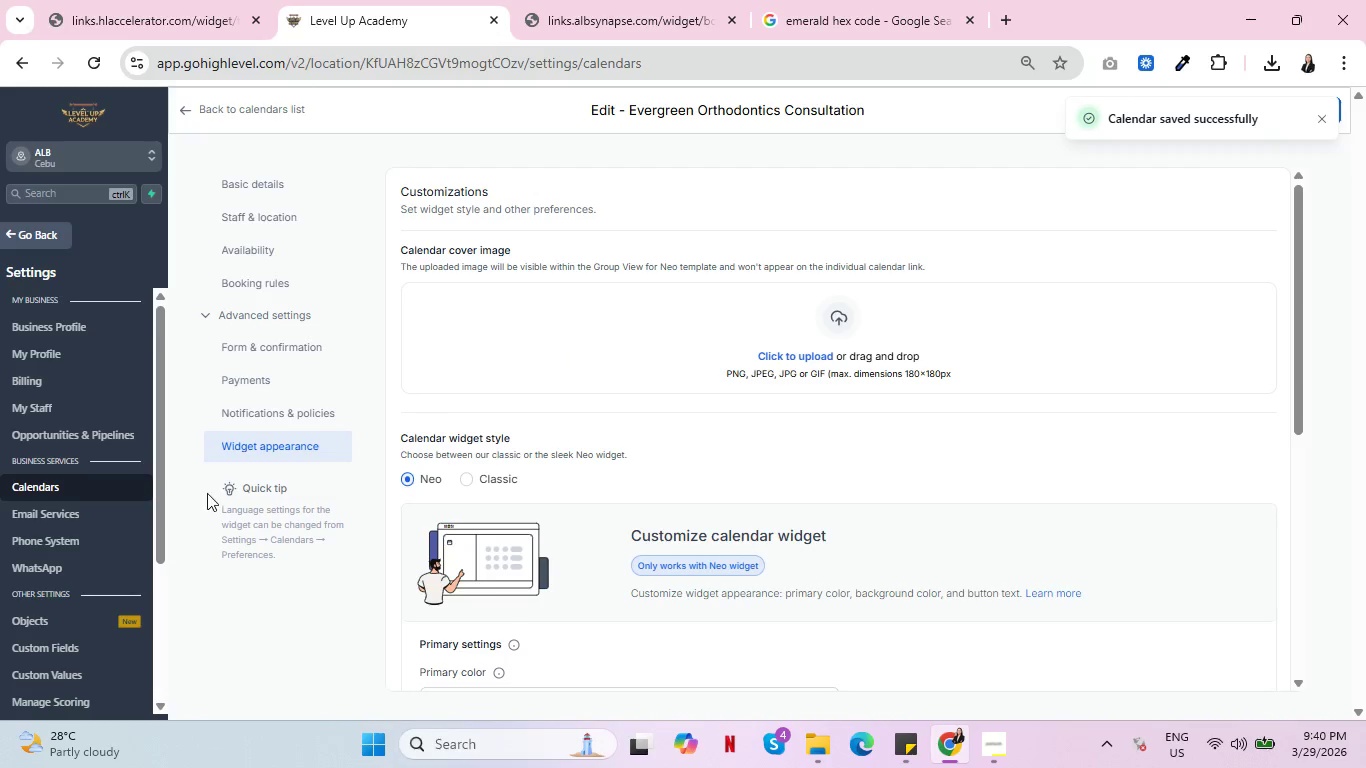 
wait(5.47)
 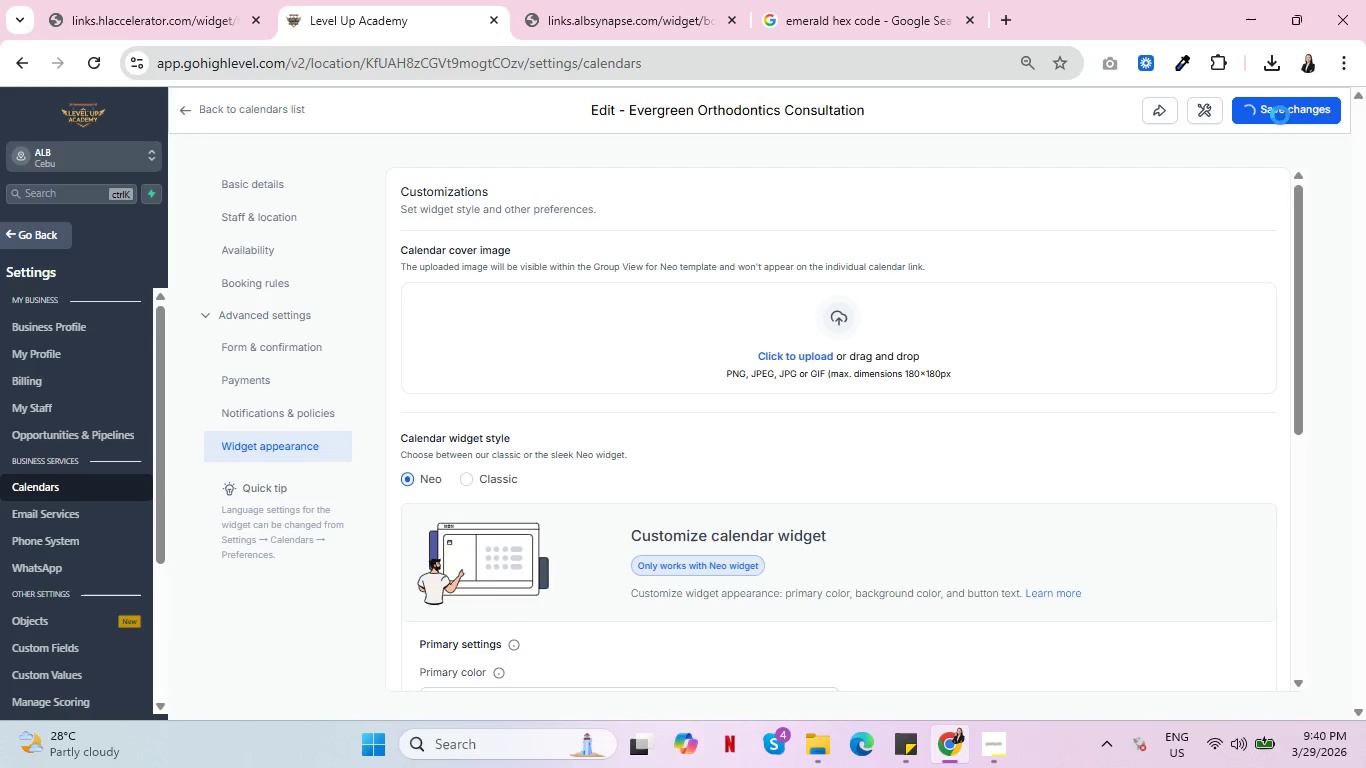 
left_click([38, 228])
 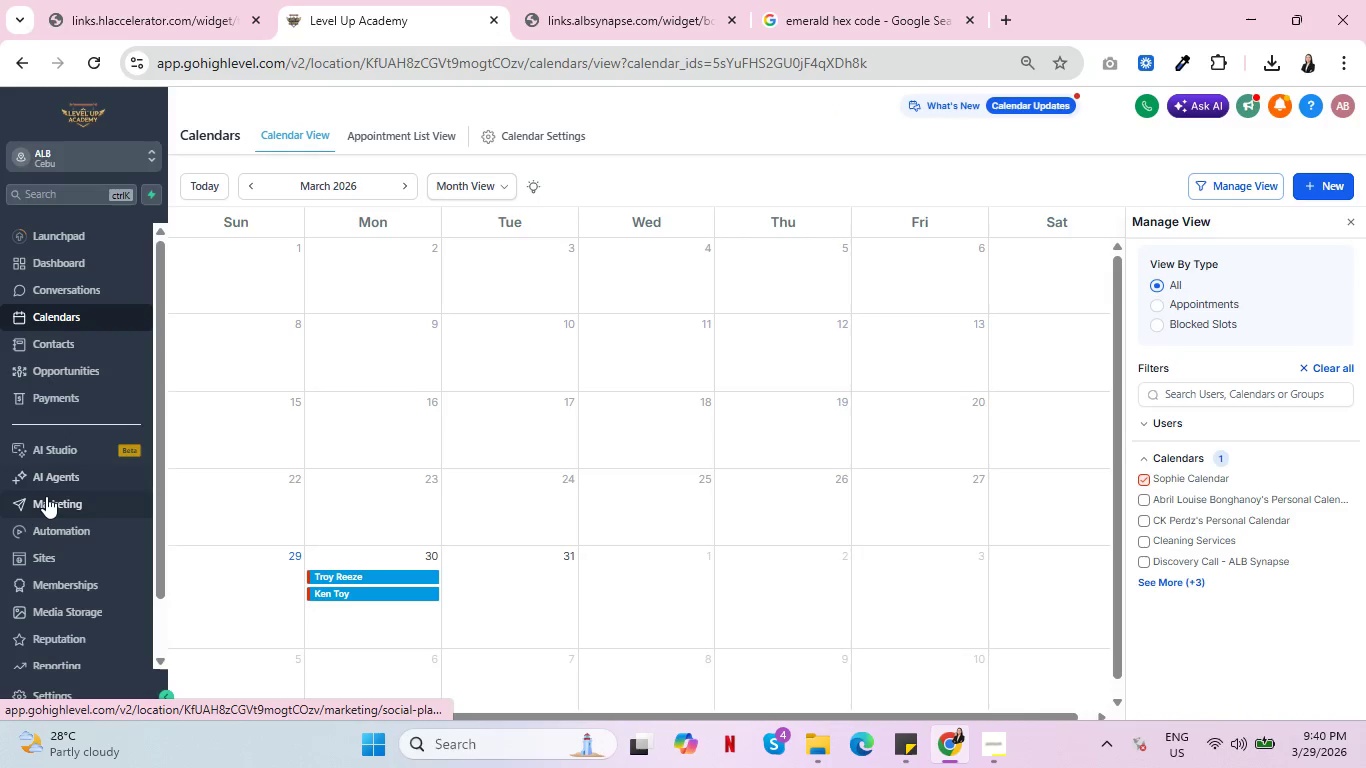 
left_click([59, 559])
 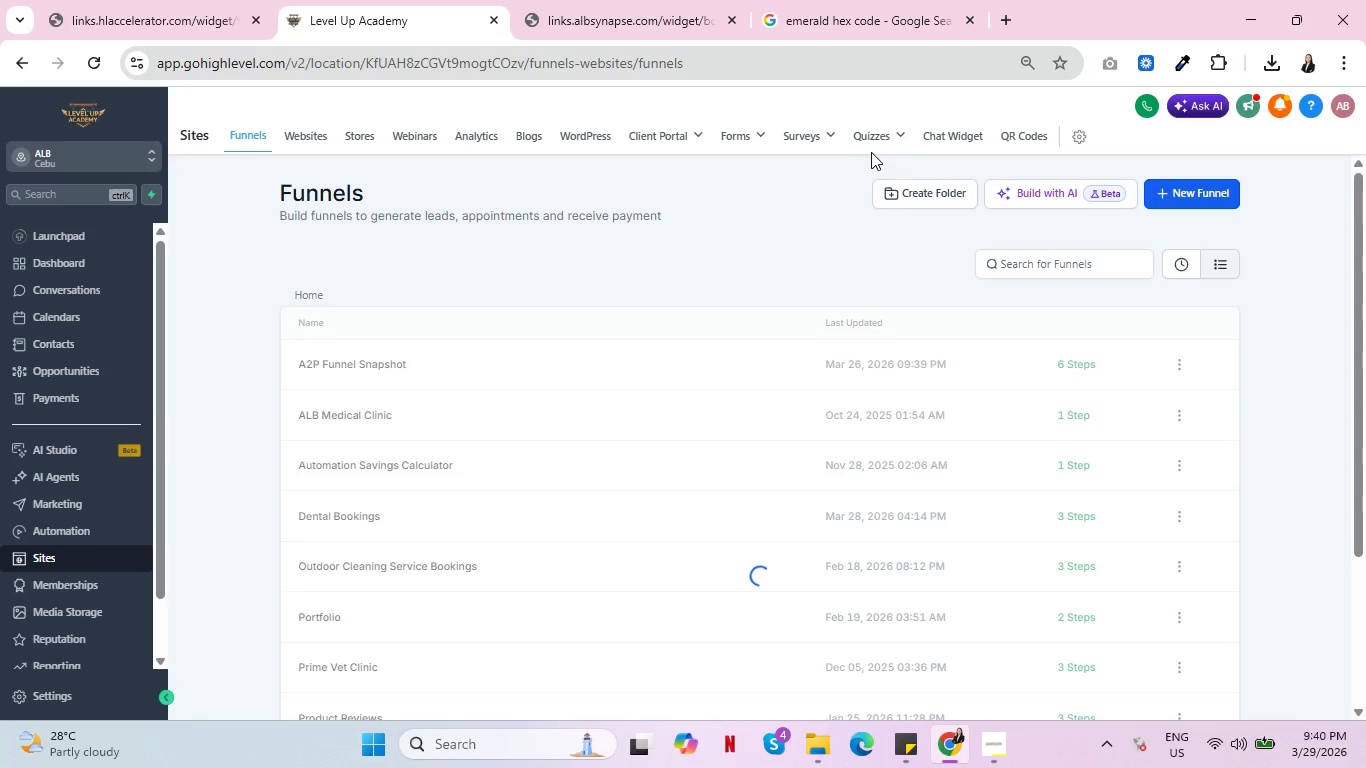 
left_click([822, 138])
 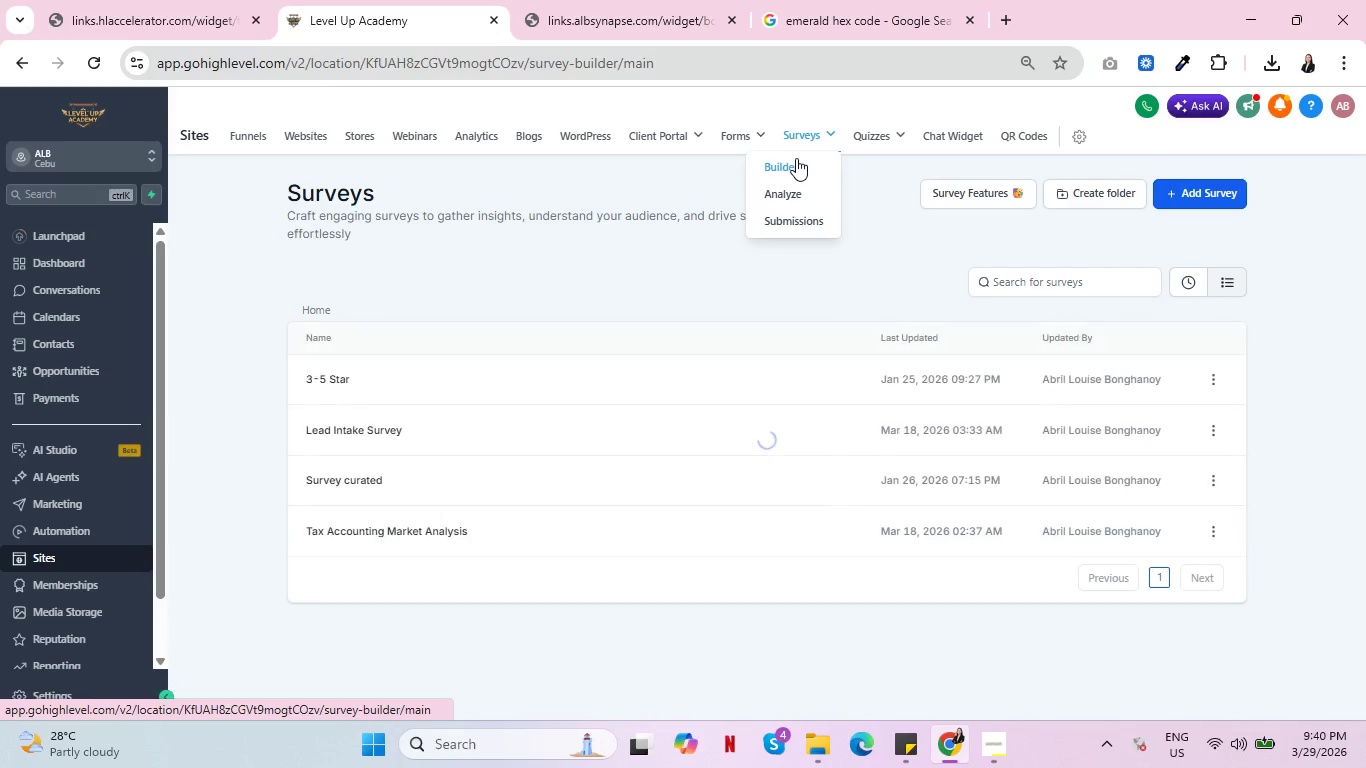 
left_click([796, 158])
 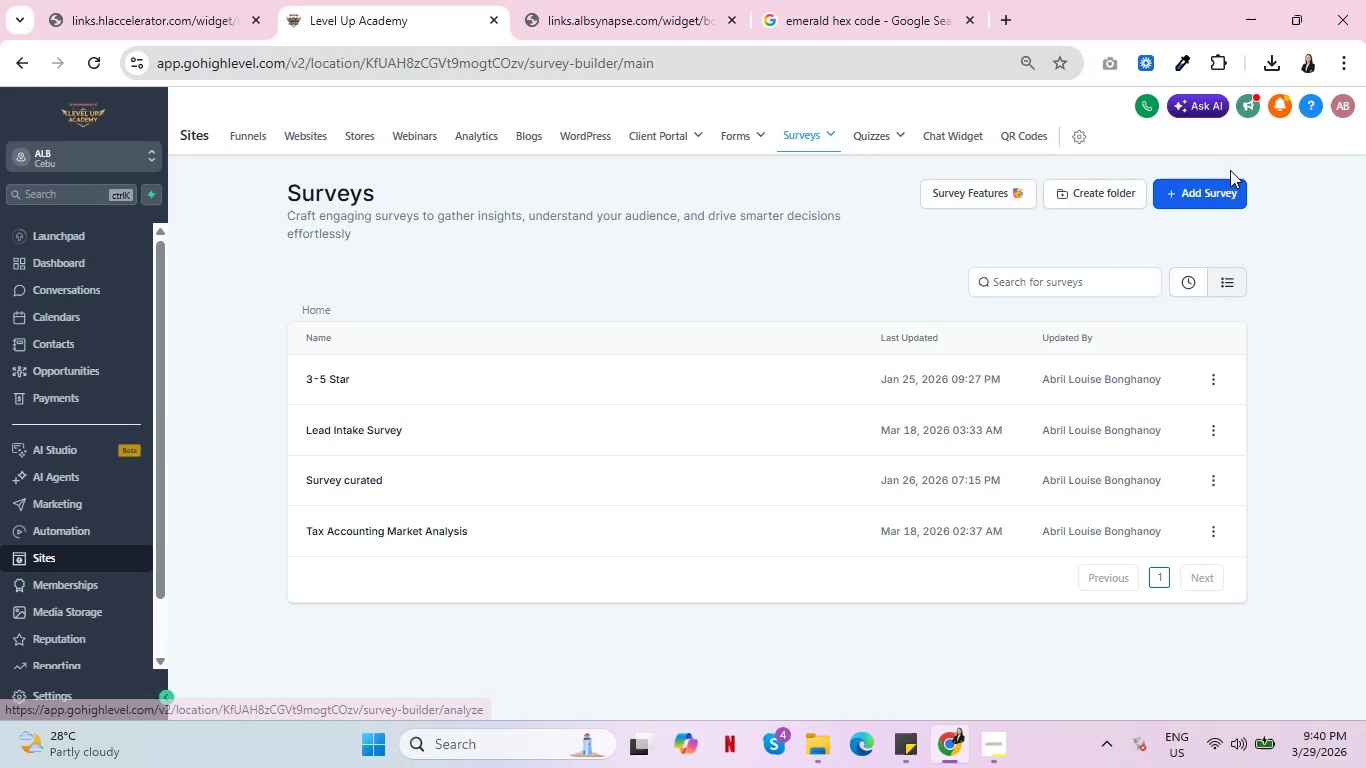 
left_click([1197, 190])
 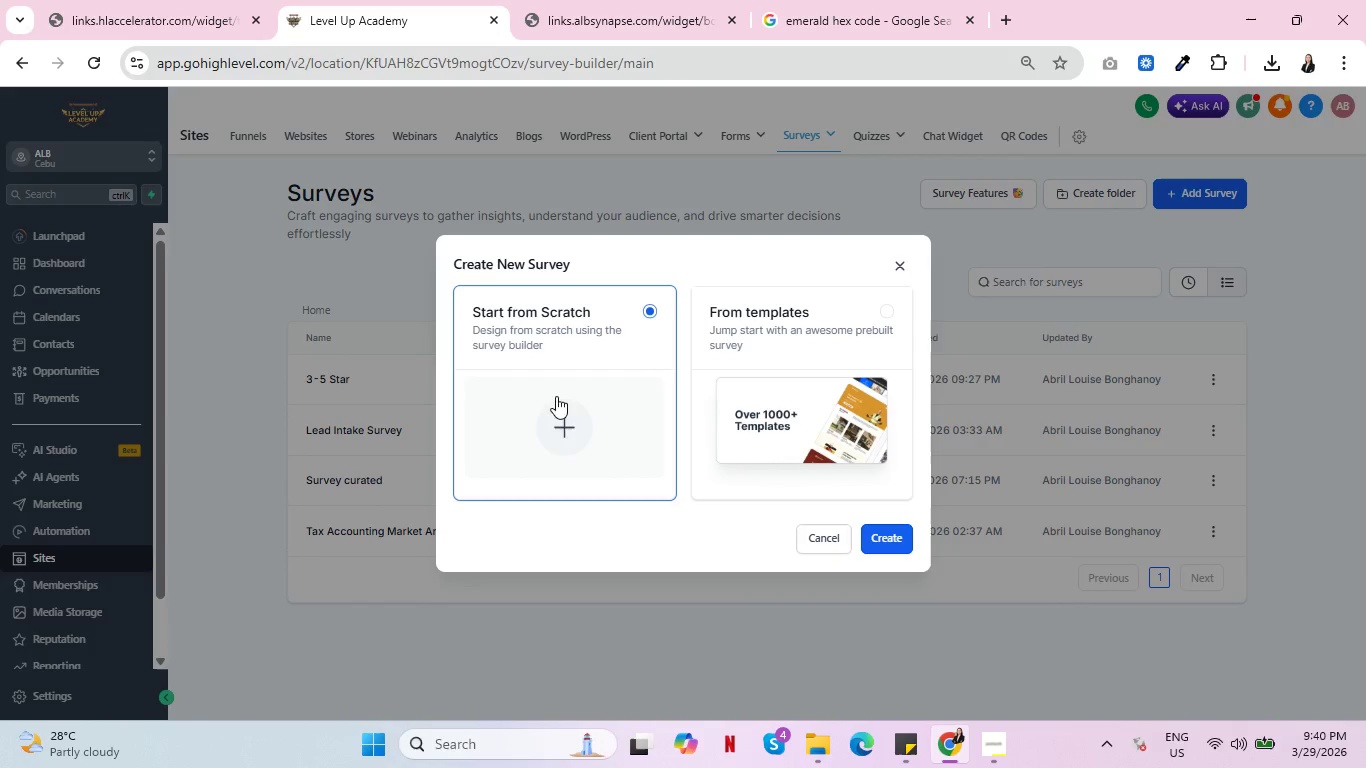 
left_click([562, 416])
 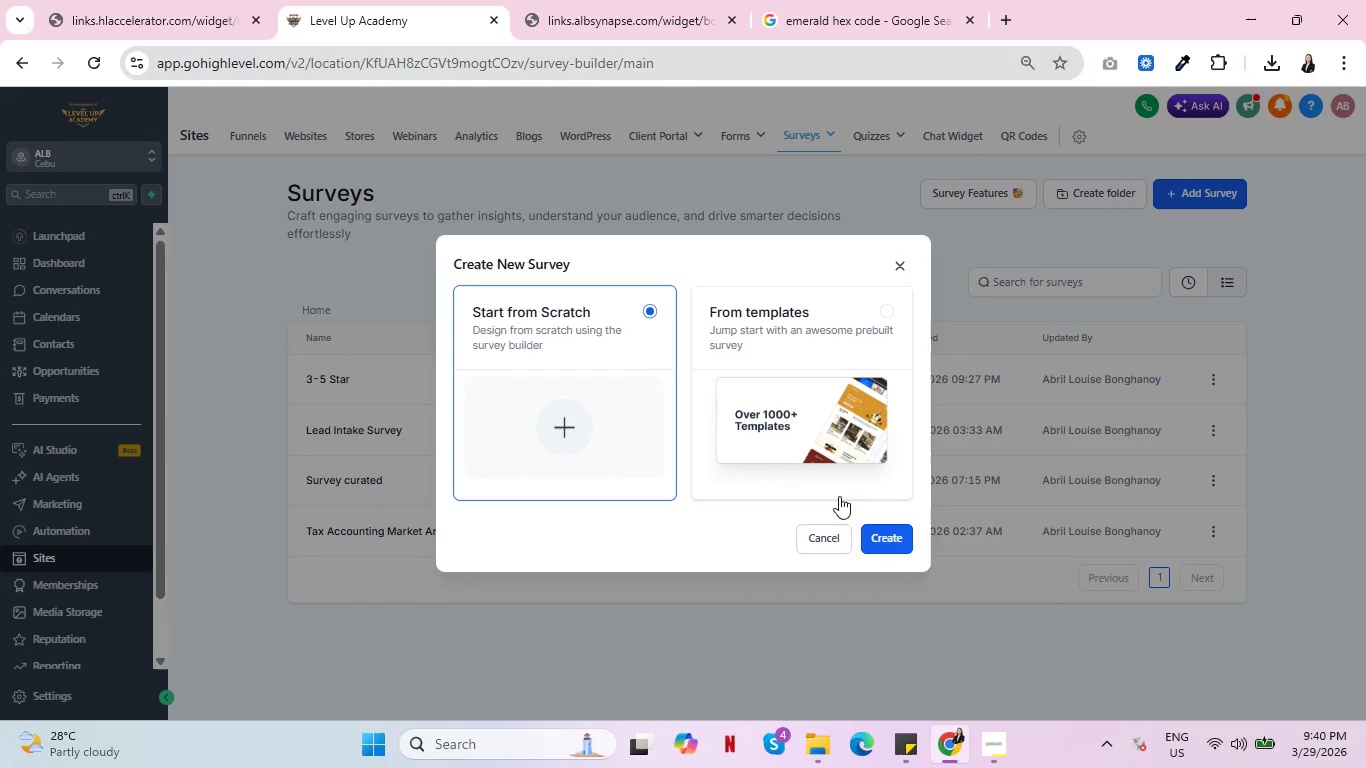 
left_click([907, 537])
 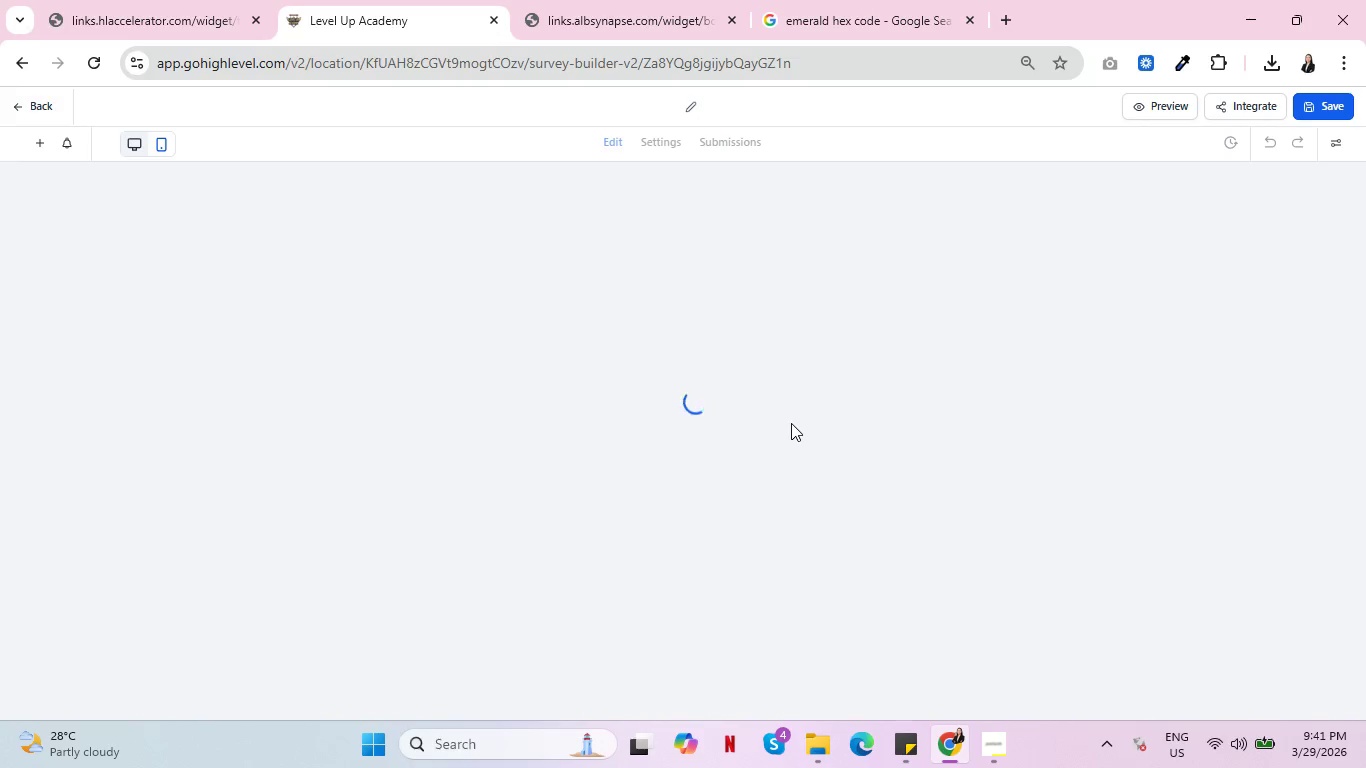 
wait(11.94)
 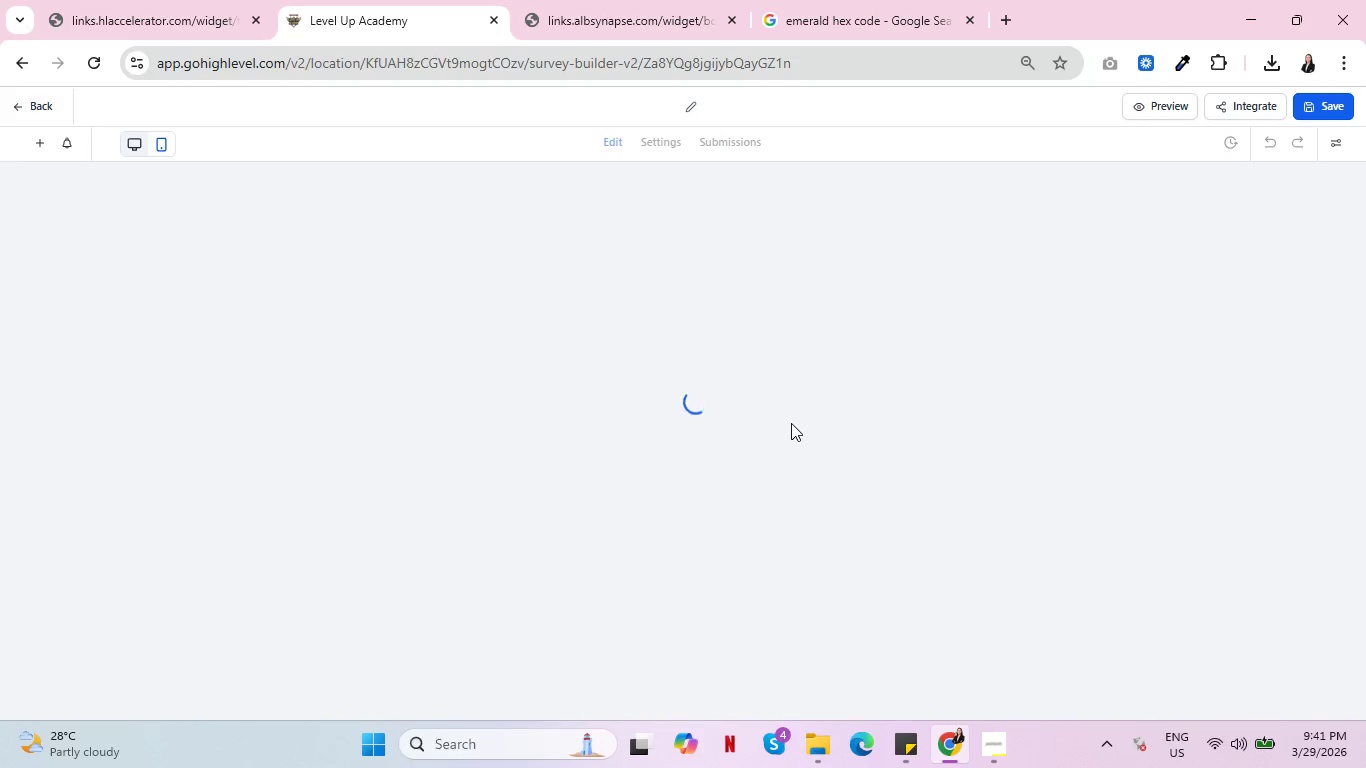 
left_click([187, 198])
 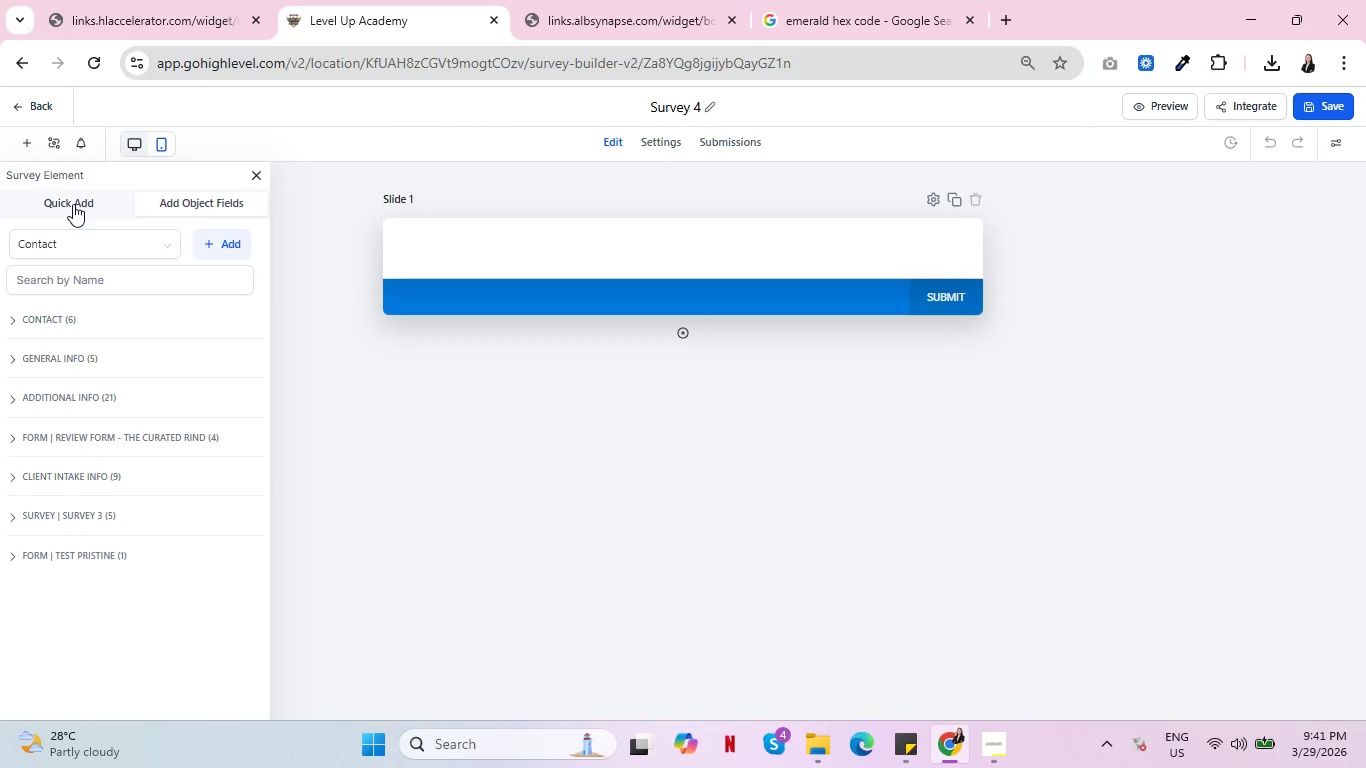 
left_click([73, 204])
 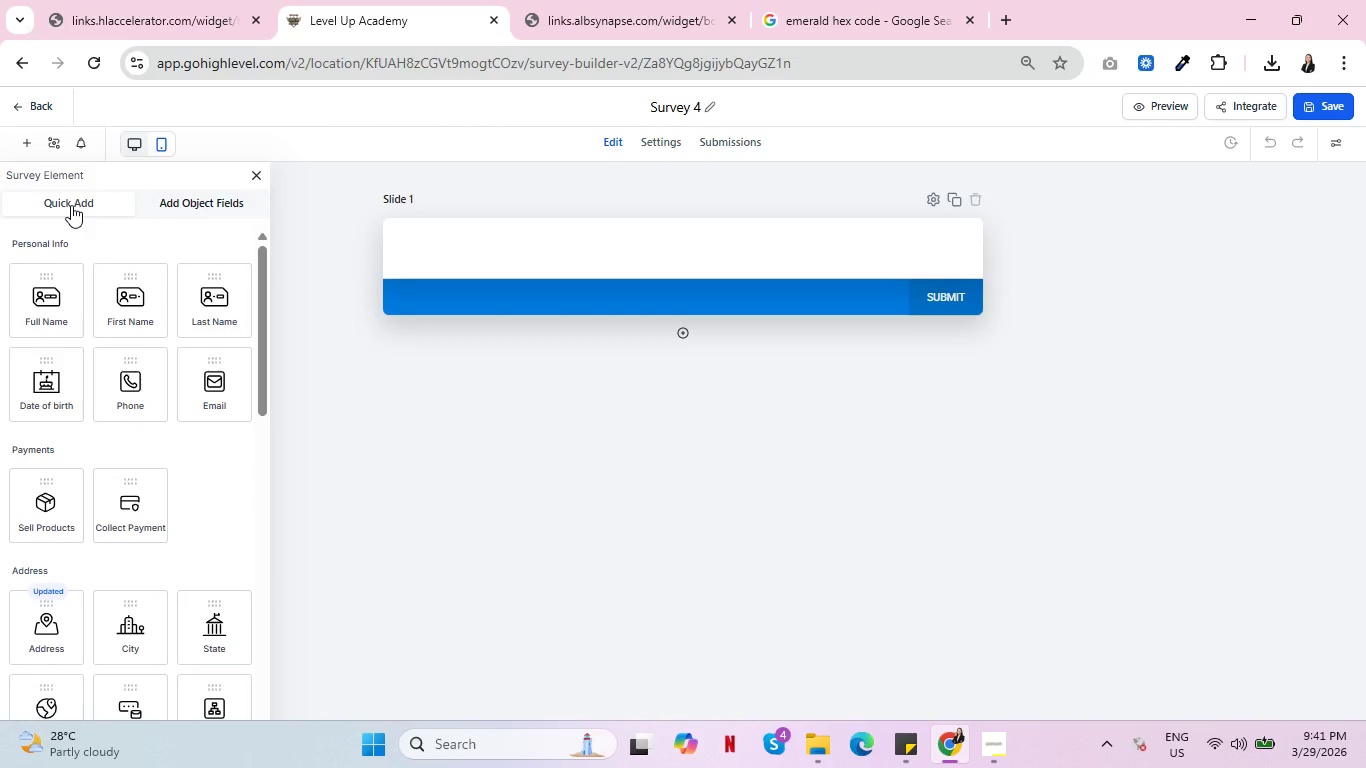 
wait(6.02)
 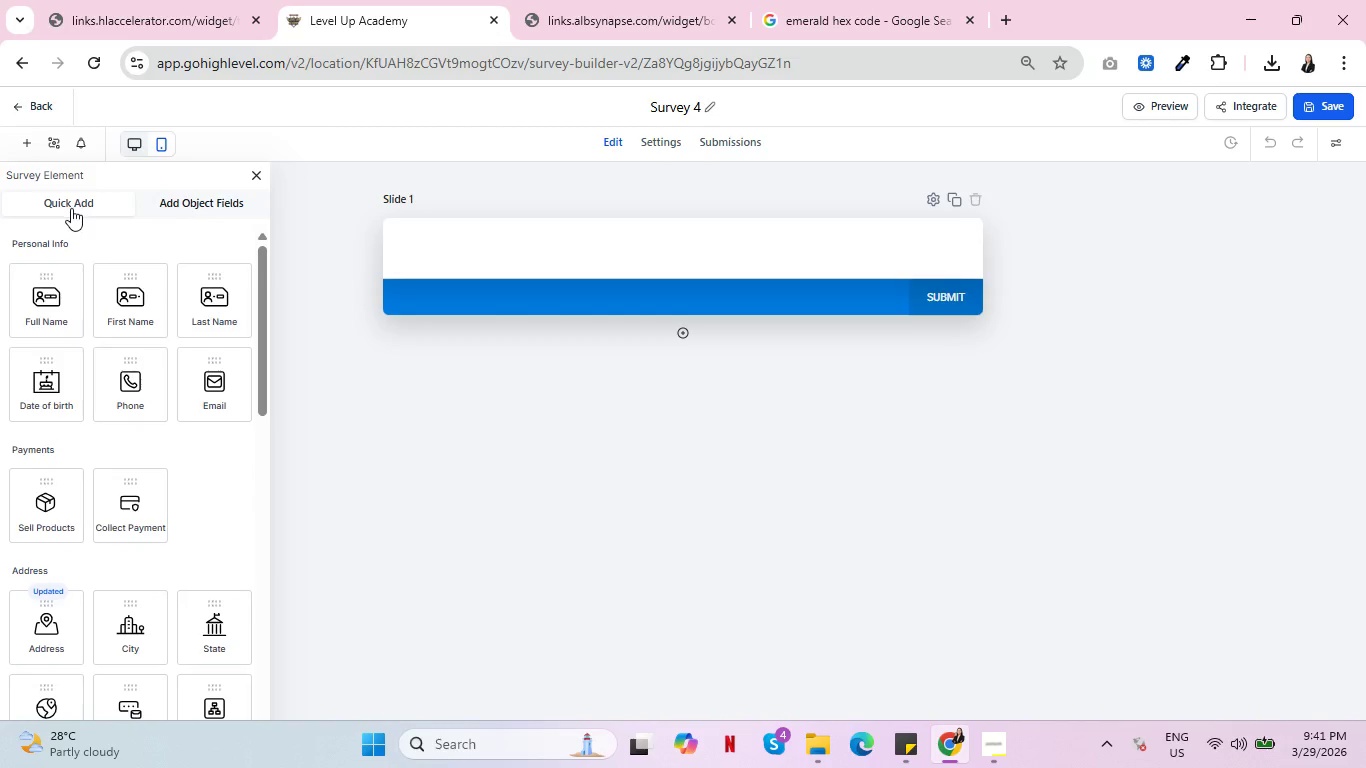 
left_click_drag(start_coordinate=[42, 313], to_coordinate=[507, 259])
 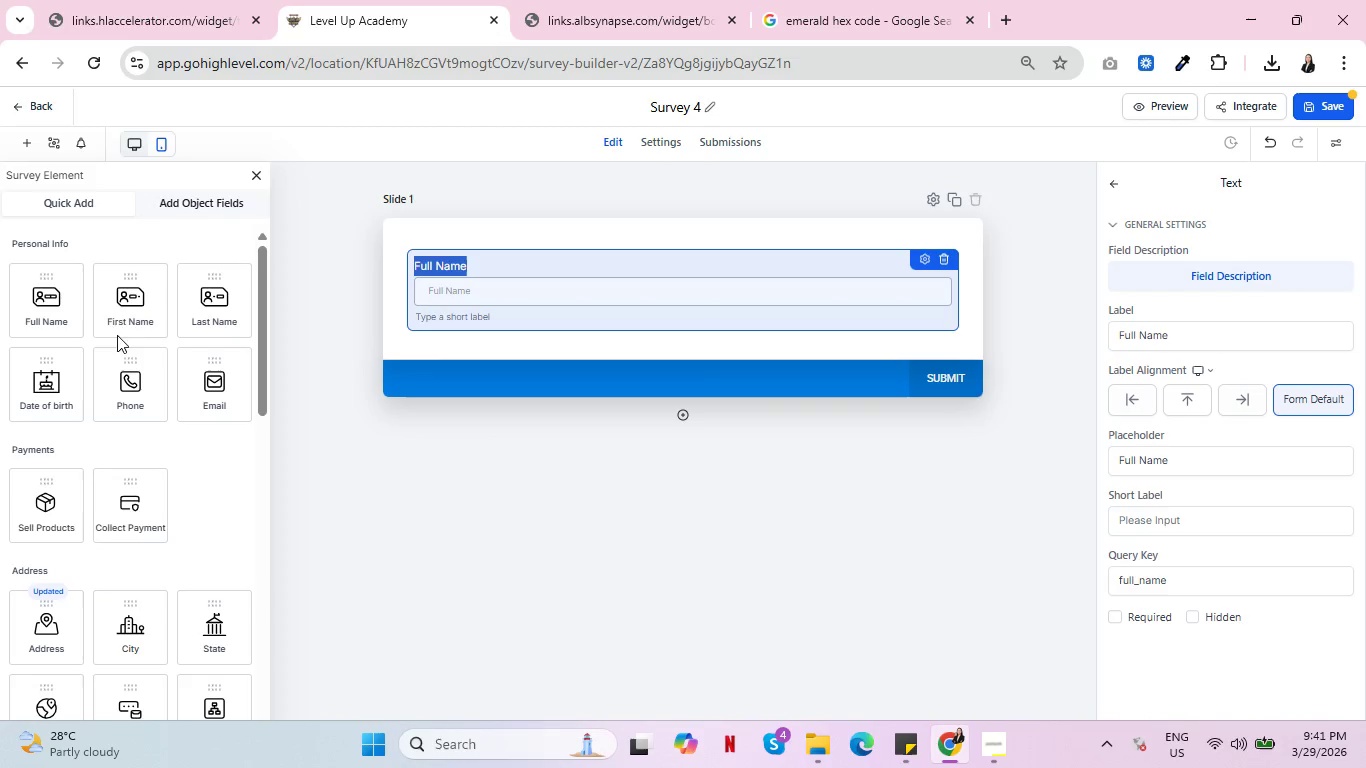 
wait(5.33)
 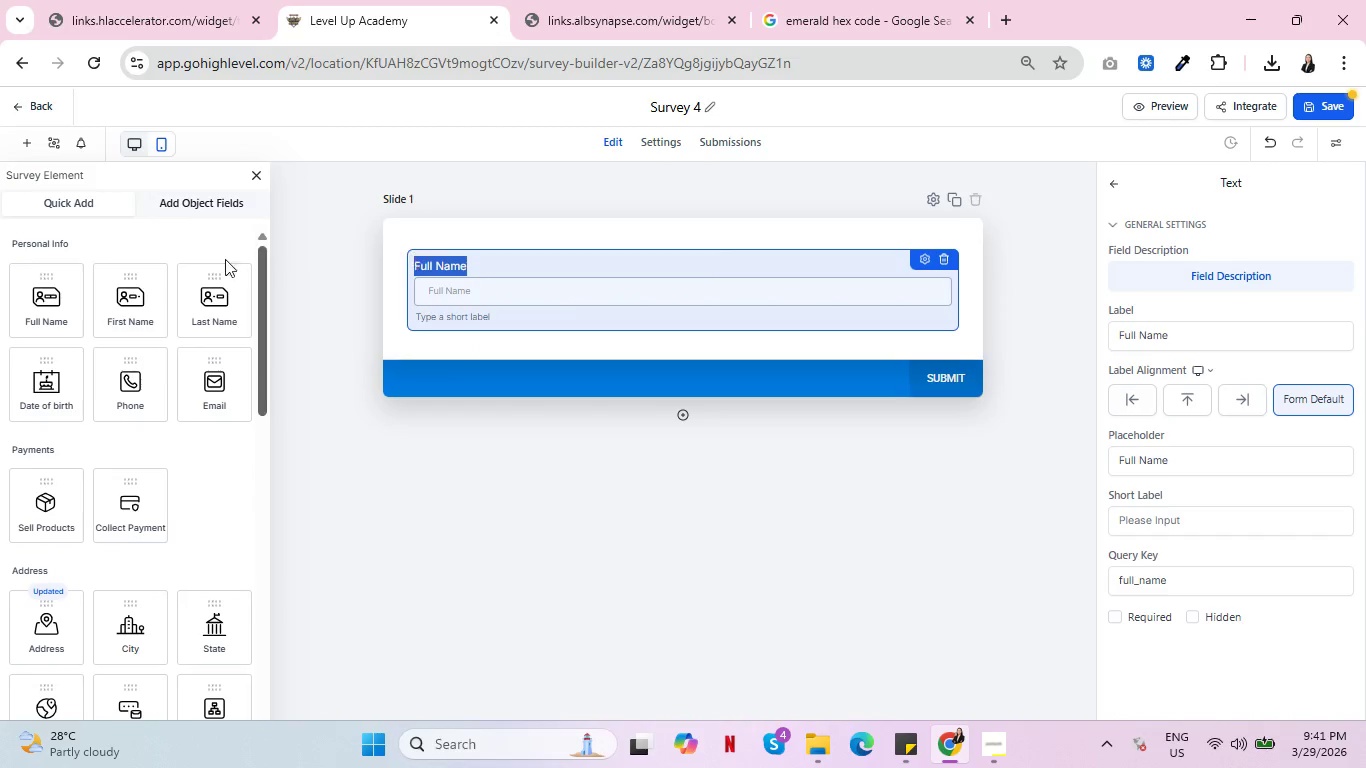 
left_click_drag(start_coordinate=[212, 394], to_coordinate=[453, 359])
 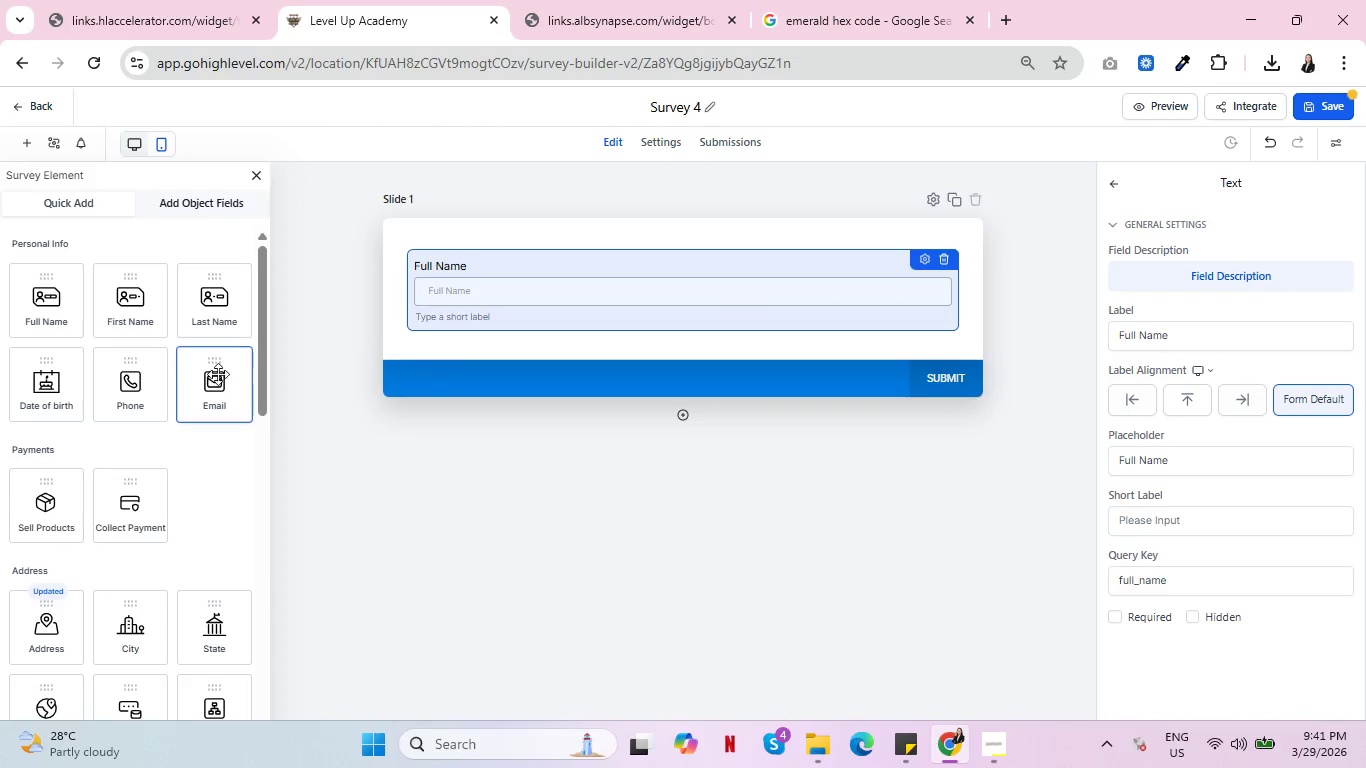 
left_click_drag(start_coordinate=[217, 374], to_coordinate=[530, 322])
 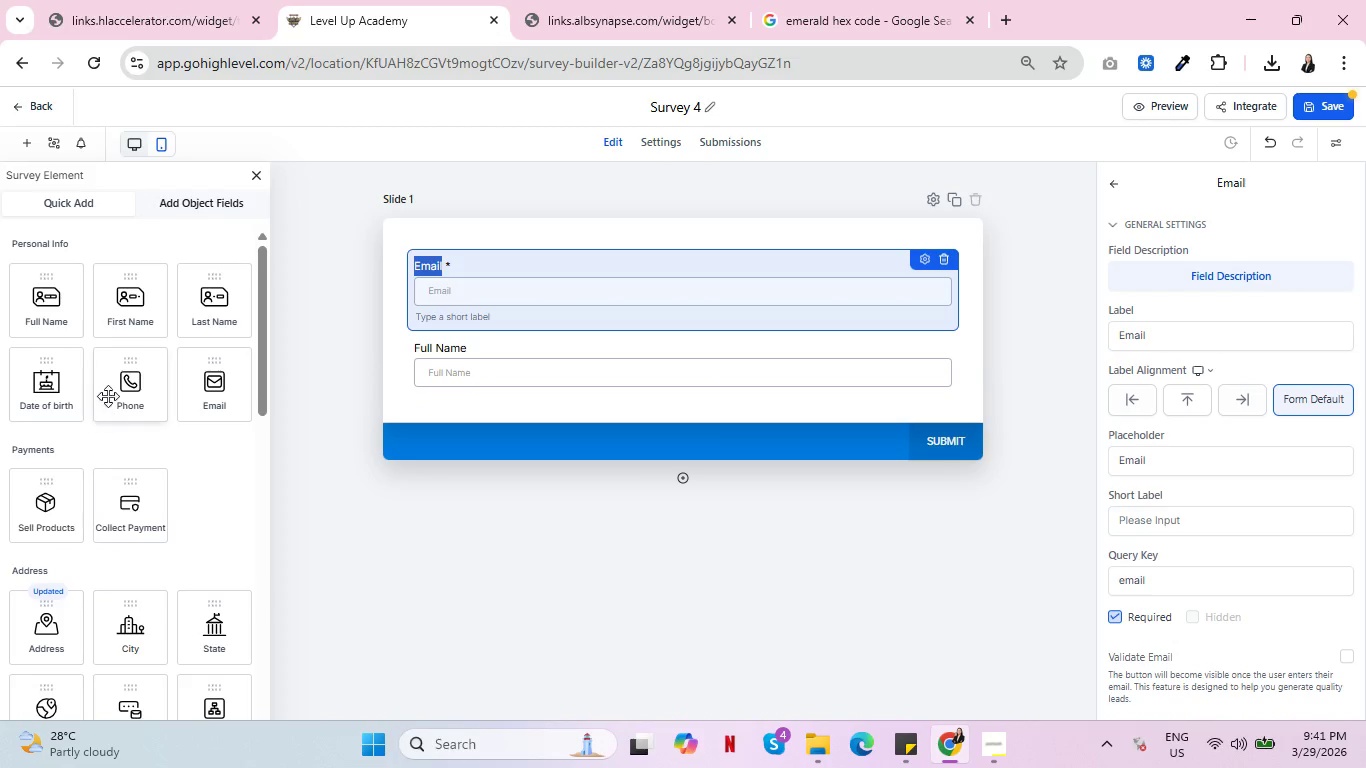 
left_click_drag(start_coordinate=[142, 380], to_coordinate=[519, 391])
 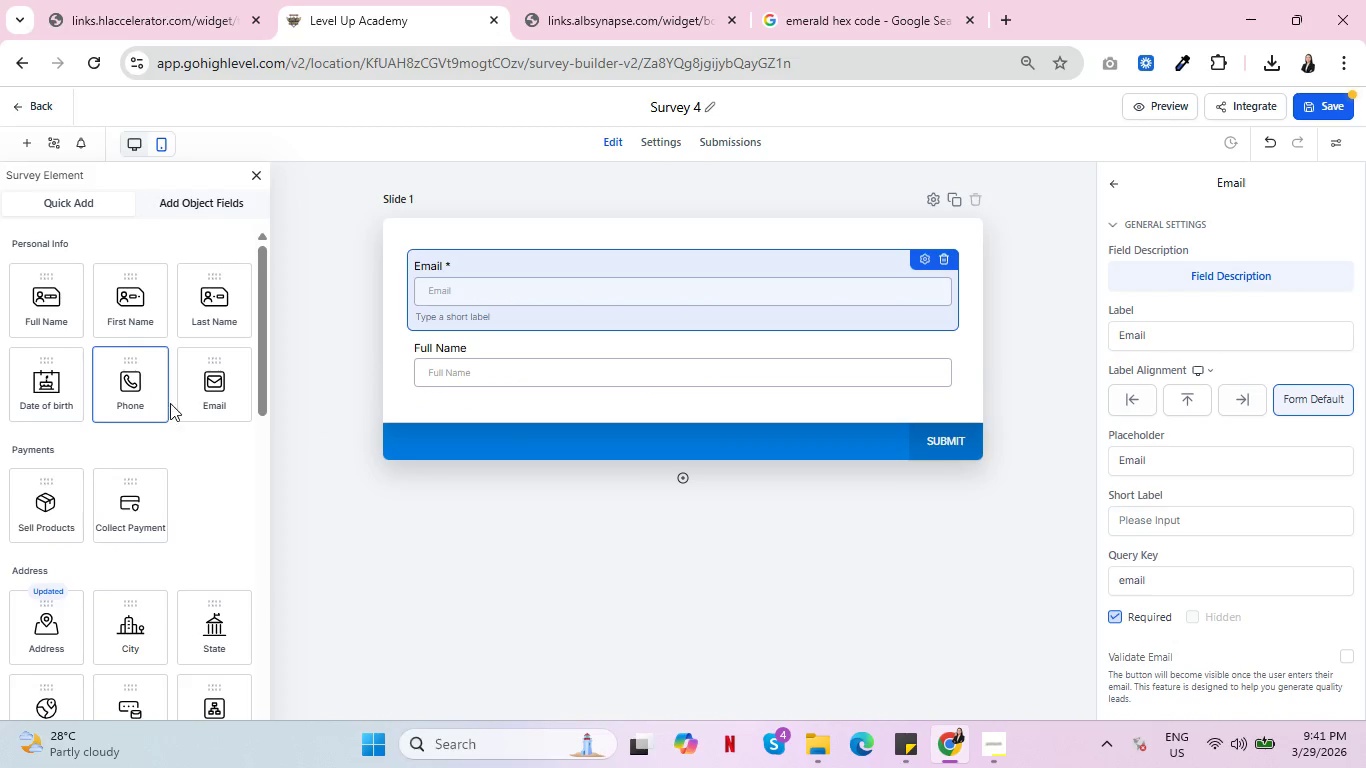 
left_click_drag(start_coordinate=[129, 376], to_coordinate=[440, 446])
 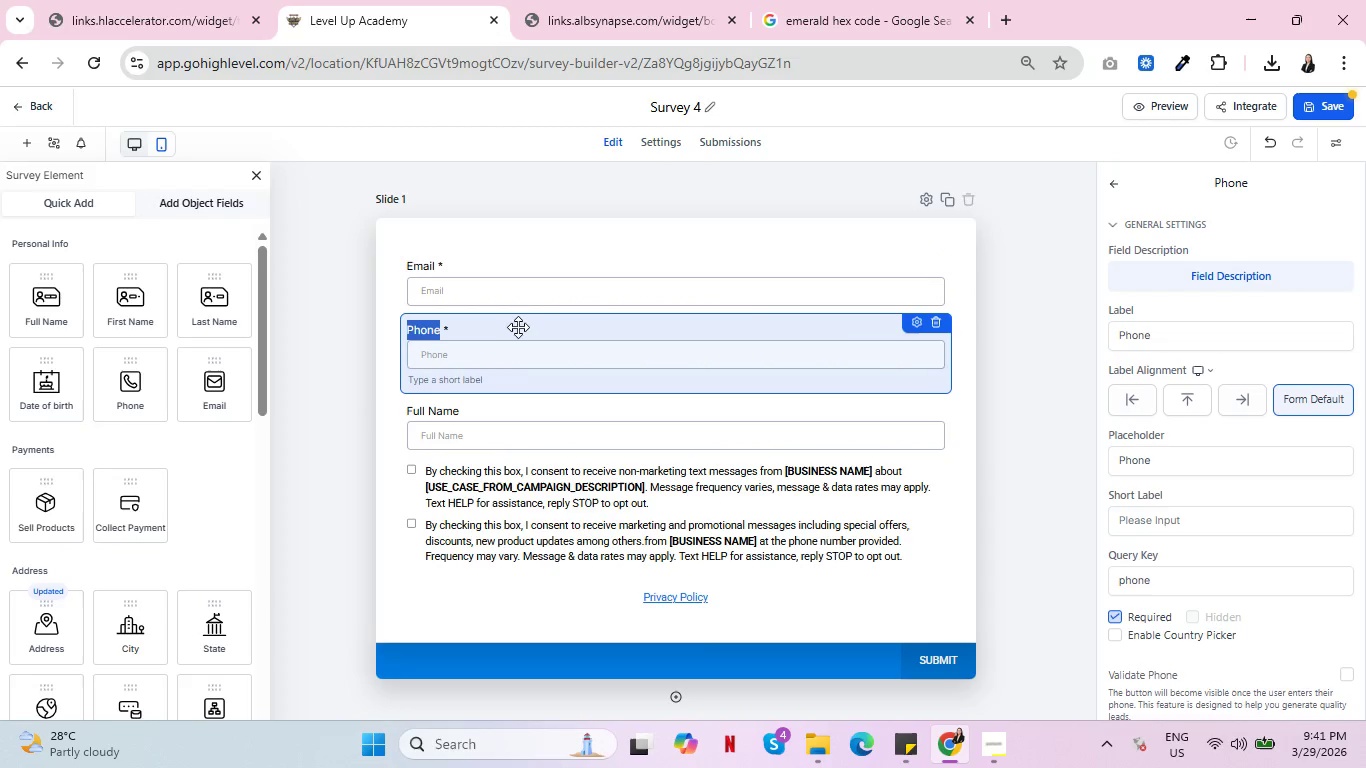 
left_click_drag(start_coordinate=[841, 322], to_coordinate=[838, 242])
 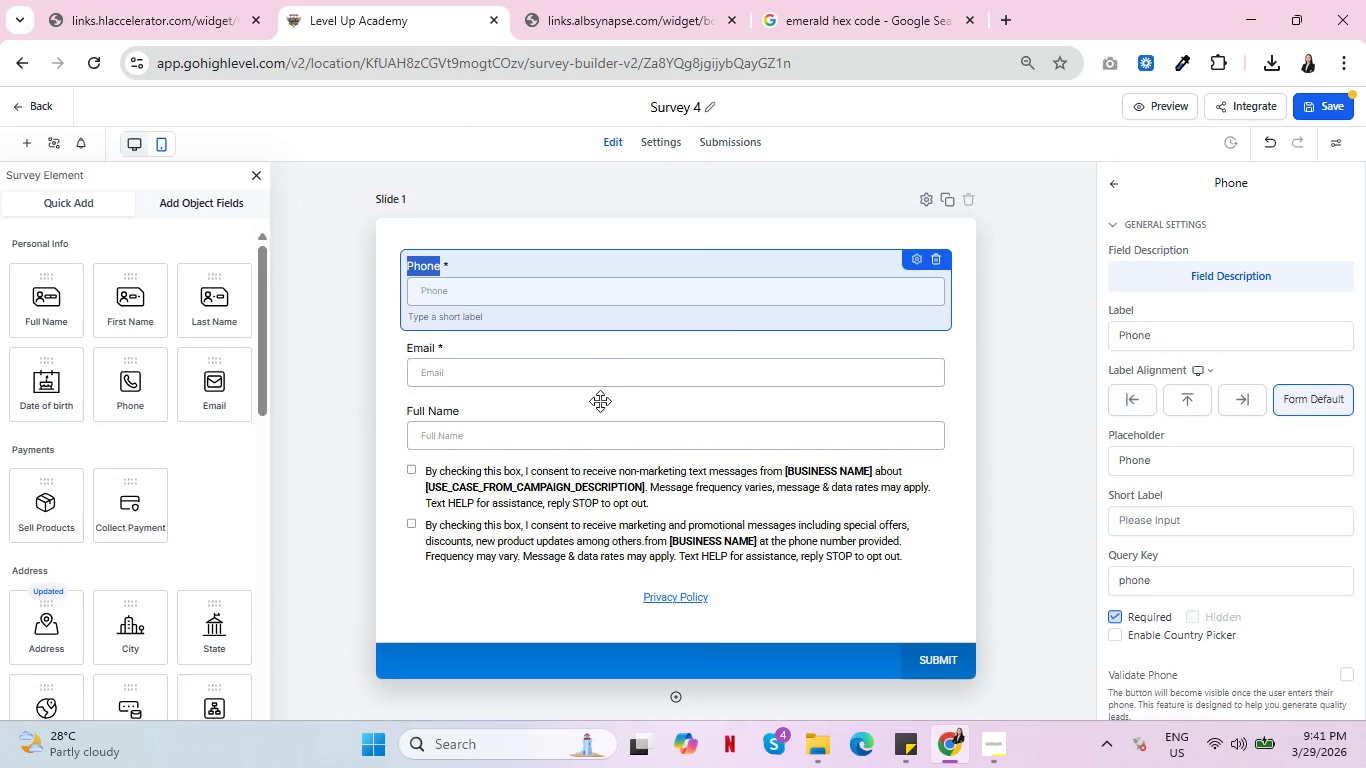 
scroll: coordinate [601, 404], scroll_direction: up, amount: 2.0
 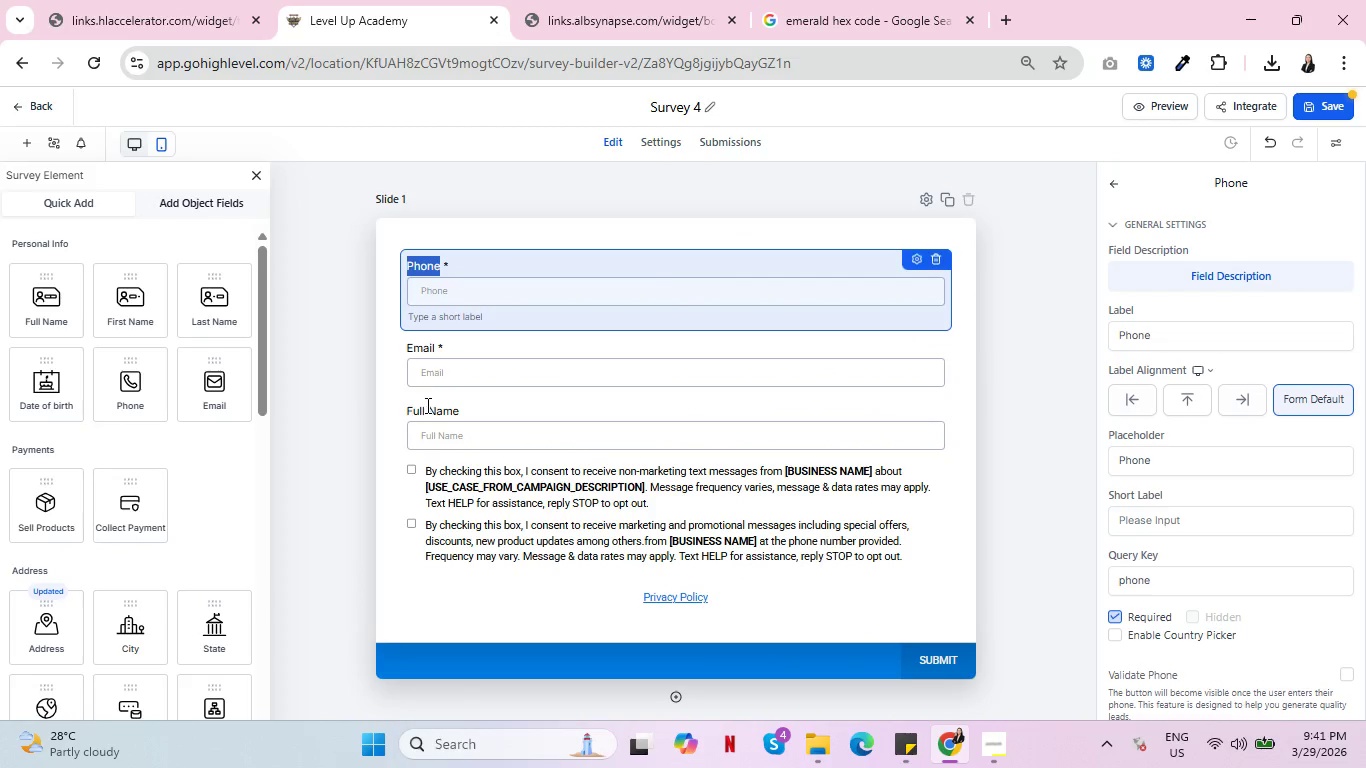 
left_click([426, 405])
 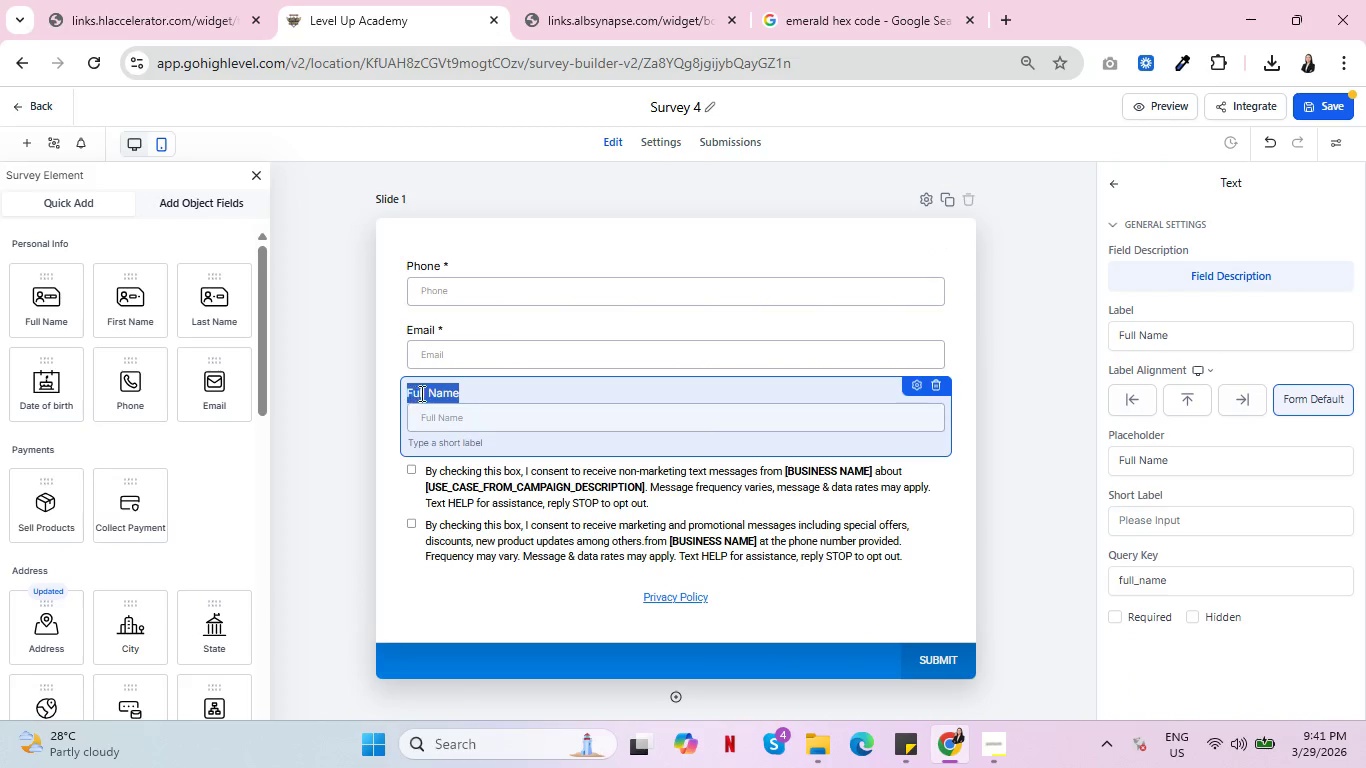 
left_click_drag(start_coordinate=[427, 401], to_coordinate=[428, 271])
 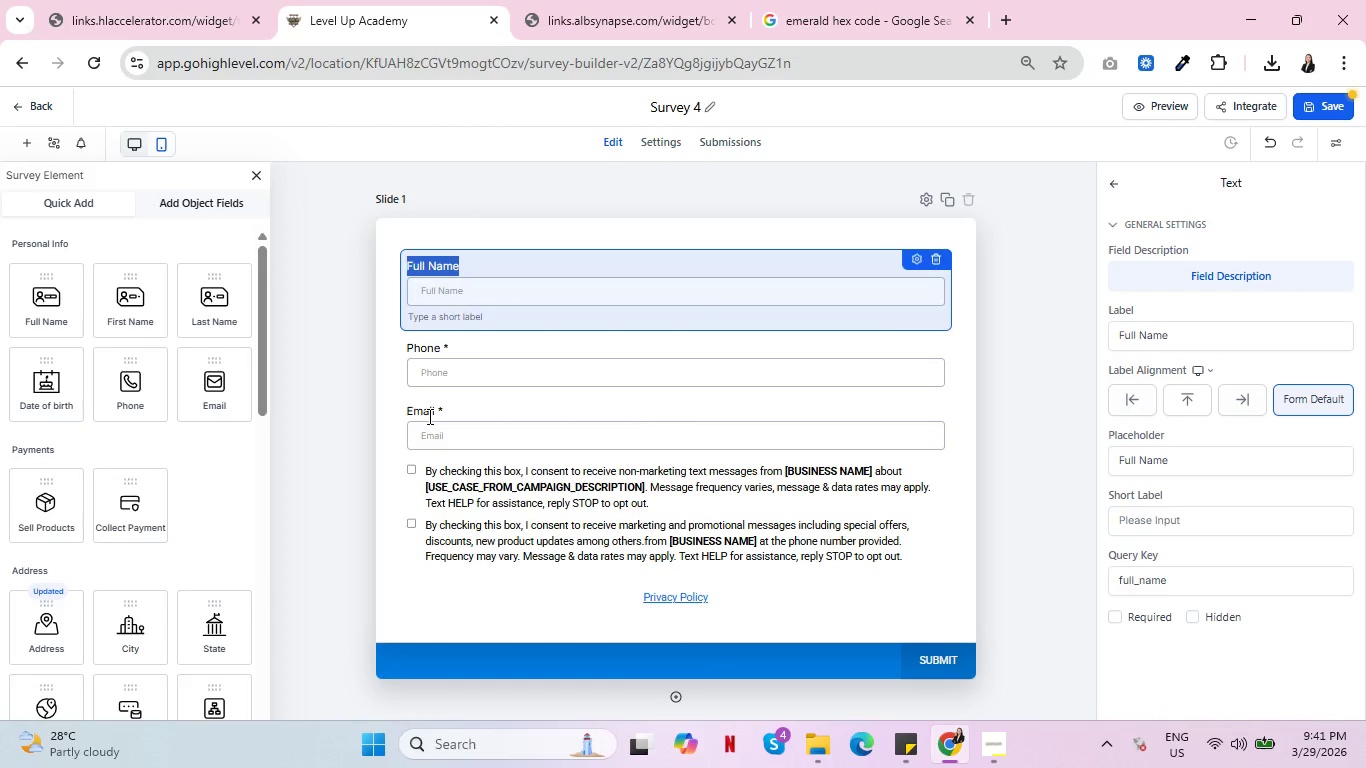 
left_click([428, 416])
 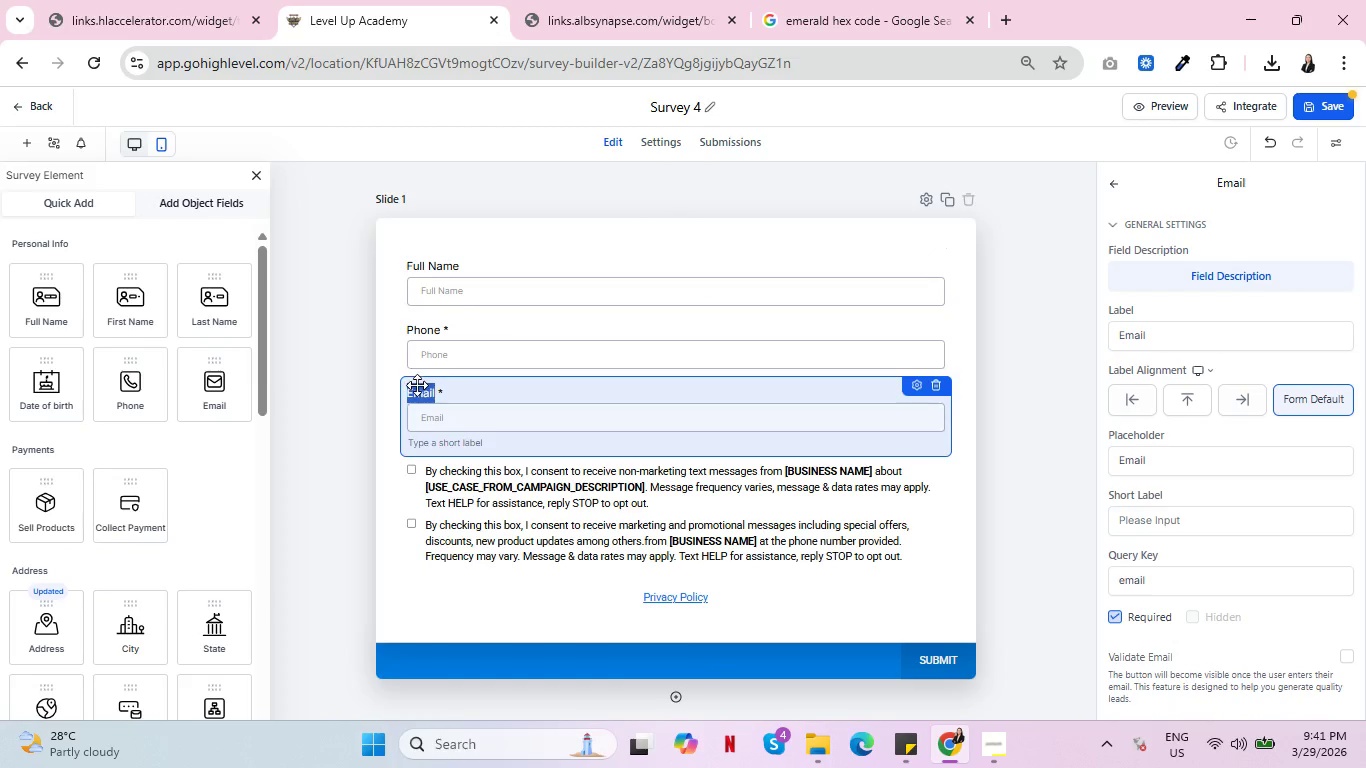 
left_click_drag(start_coordinate=[417, 385], to_coordinate=[421, 327])
 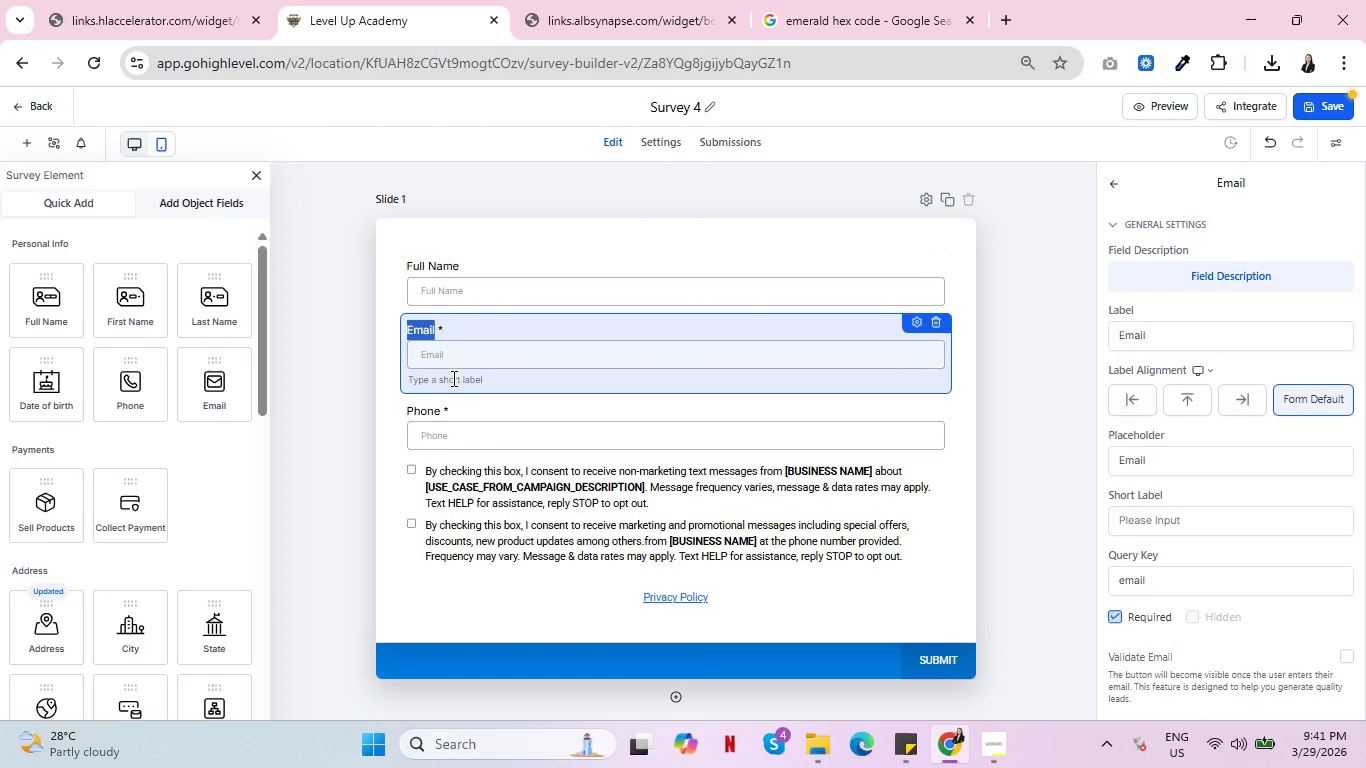 
left_click([468, 409])